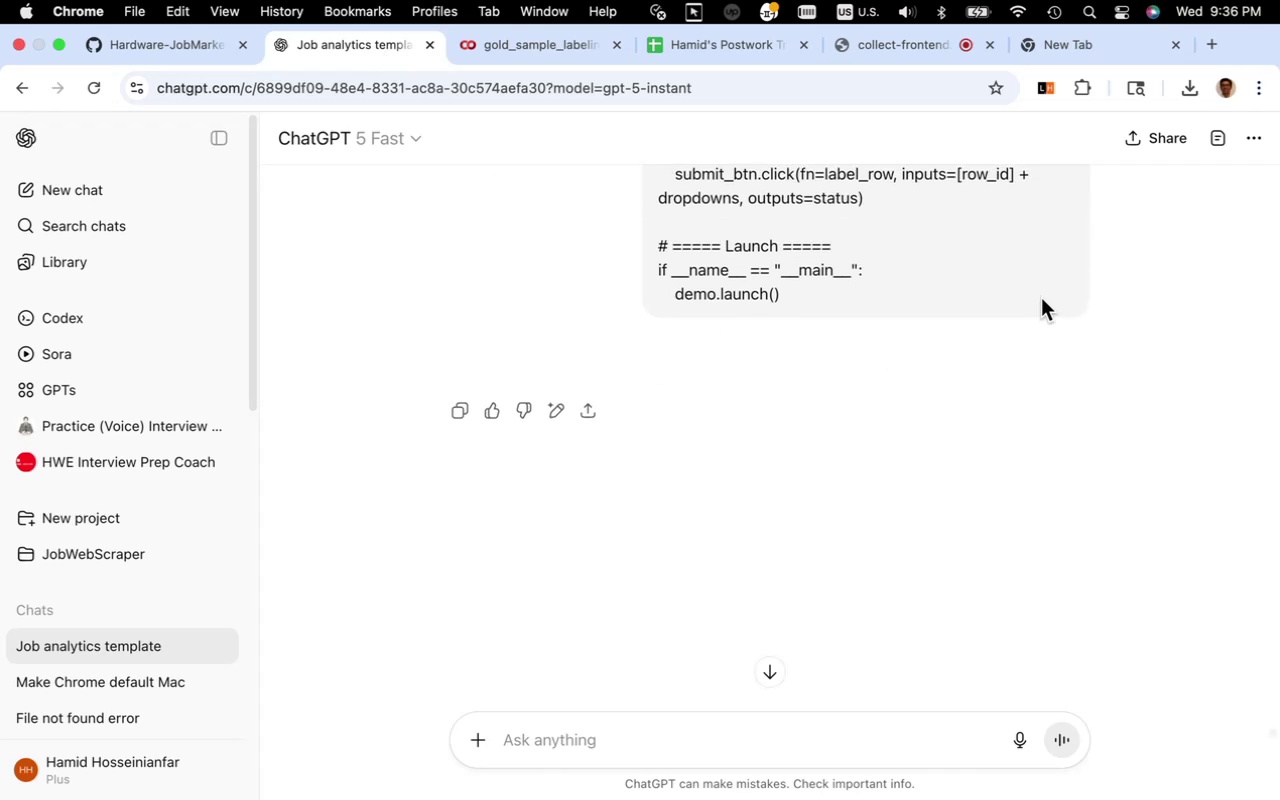 
left_click([1041, 298])
 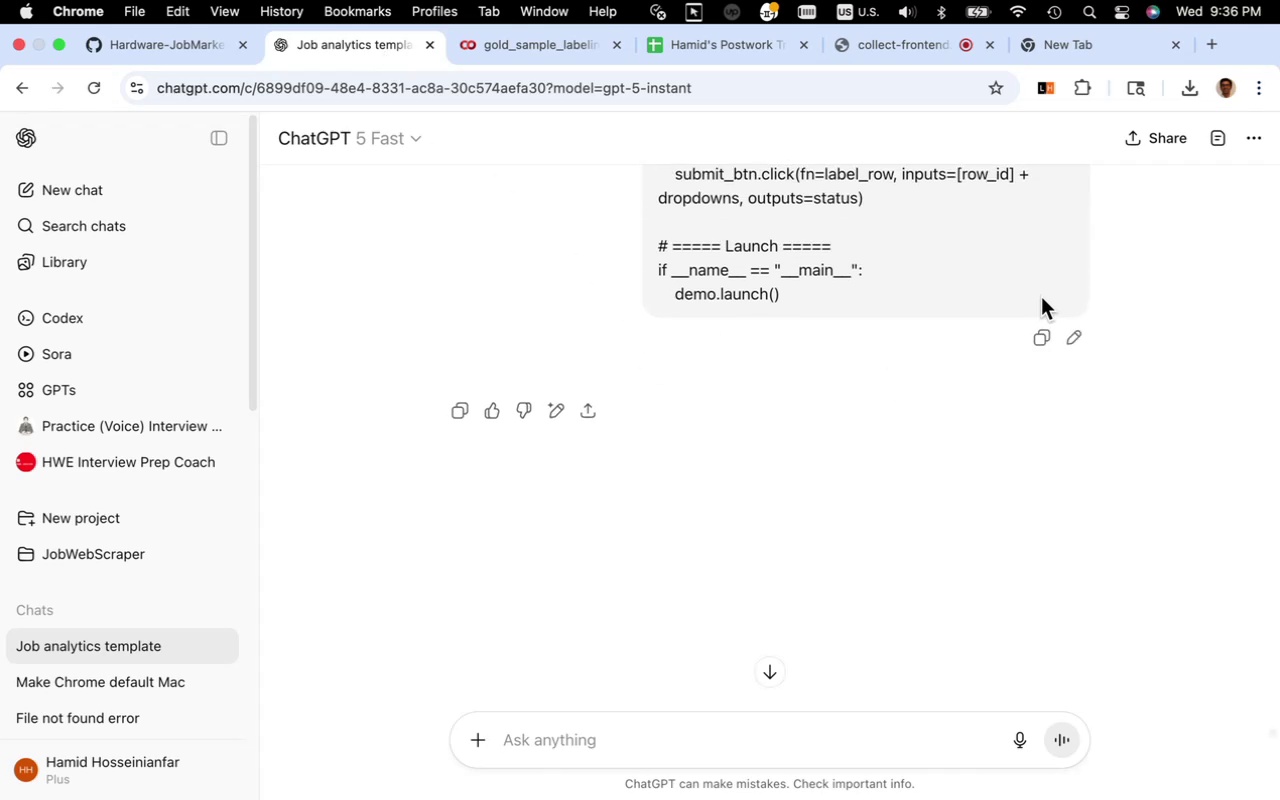 
mouse_move([1081, 371])
 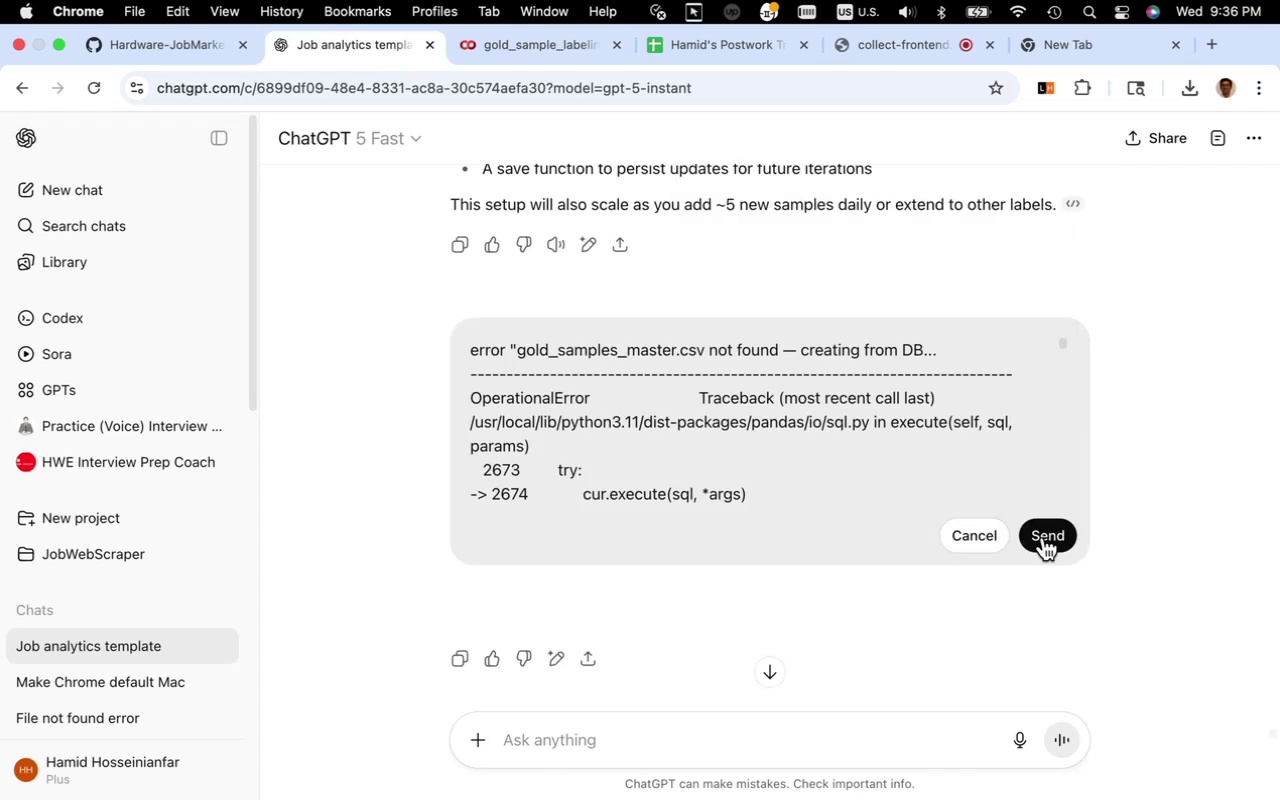 
left_click([1043, 537])
 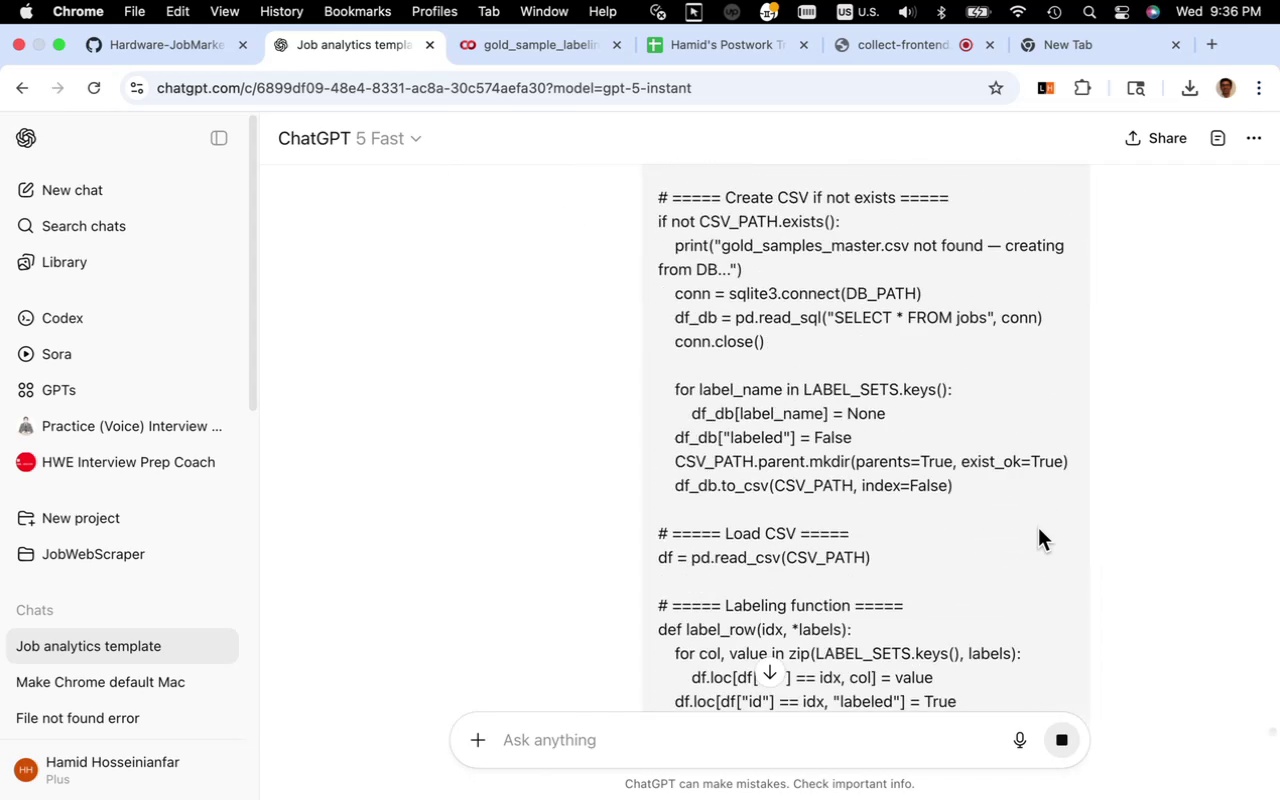 
wait(5.98)
 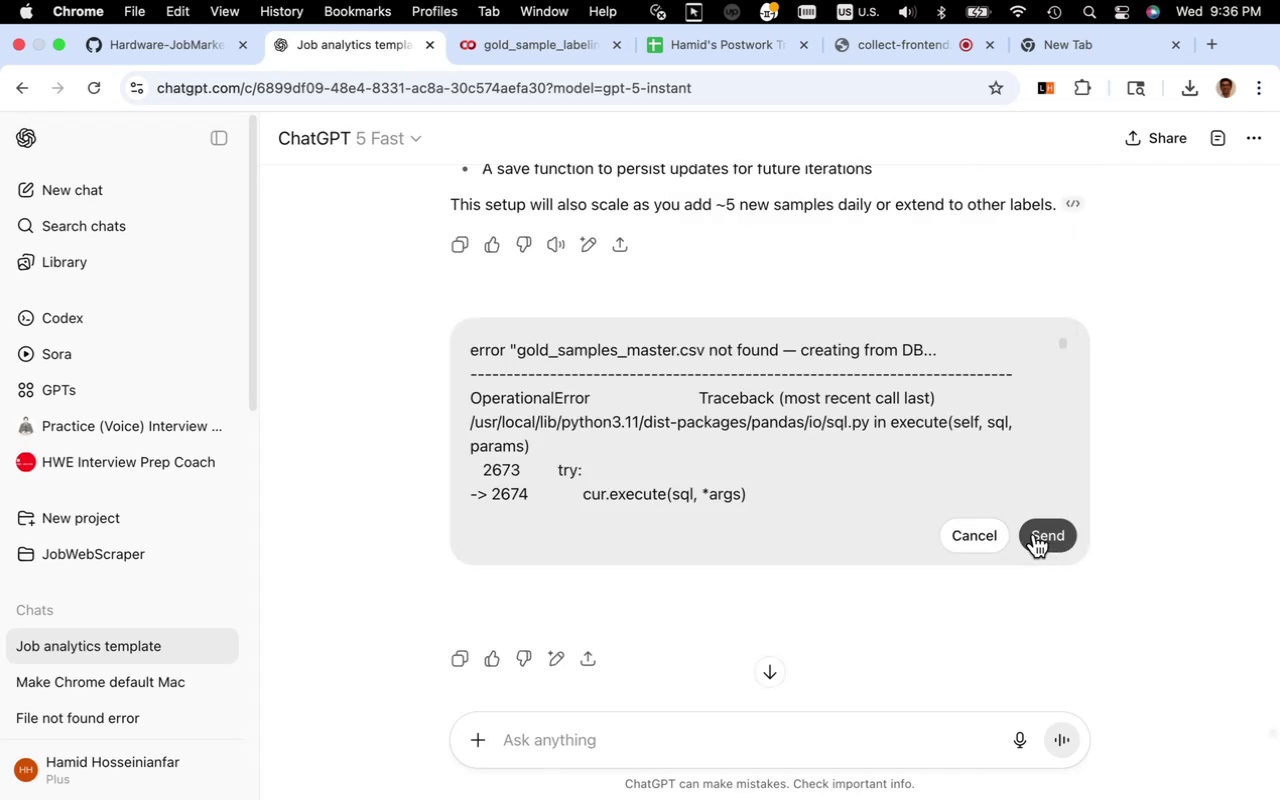 
scroll: coordinate [877, 492], scroll_direction: up, amount: 4.0
 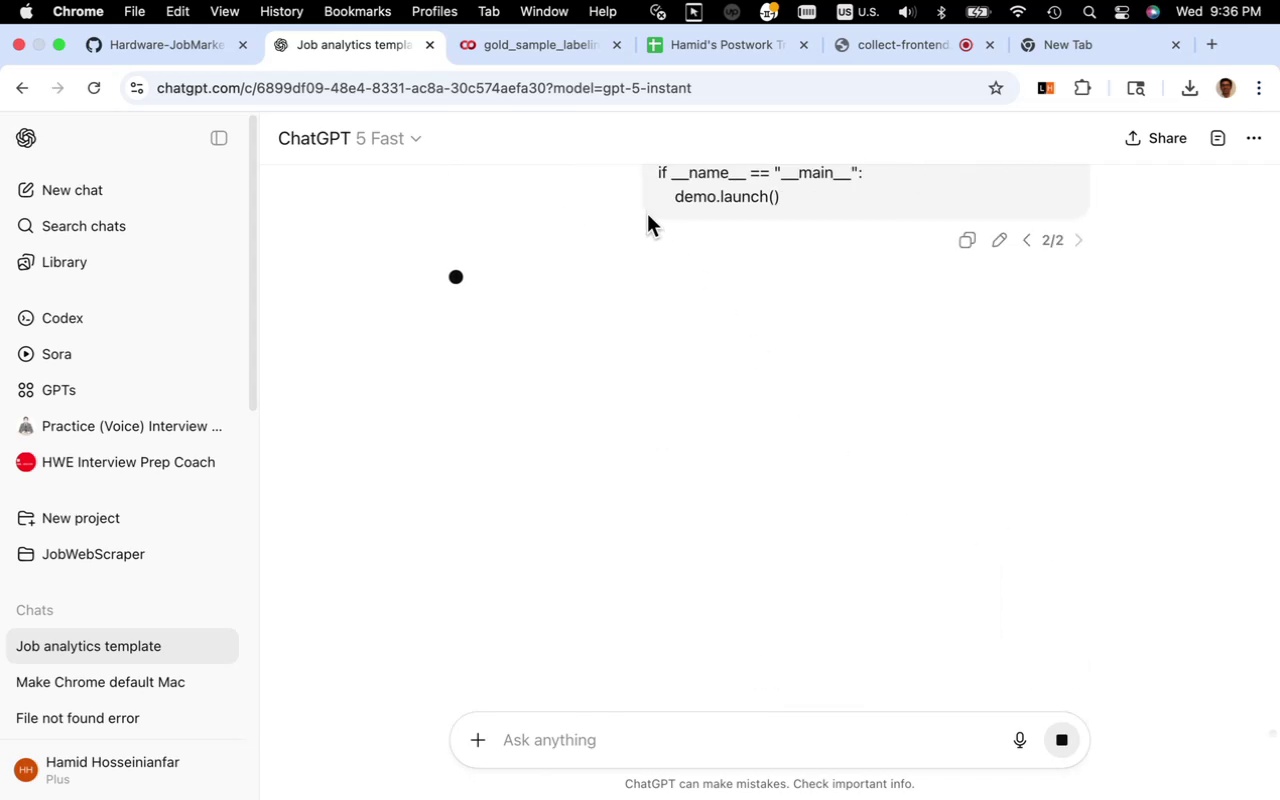 
wait(9.94)
 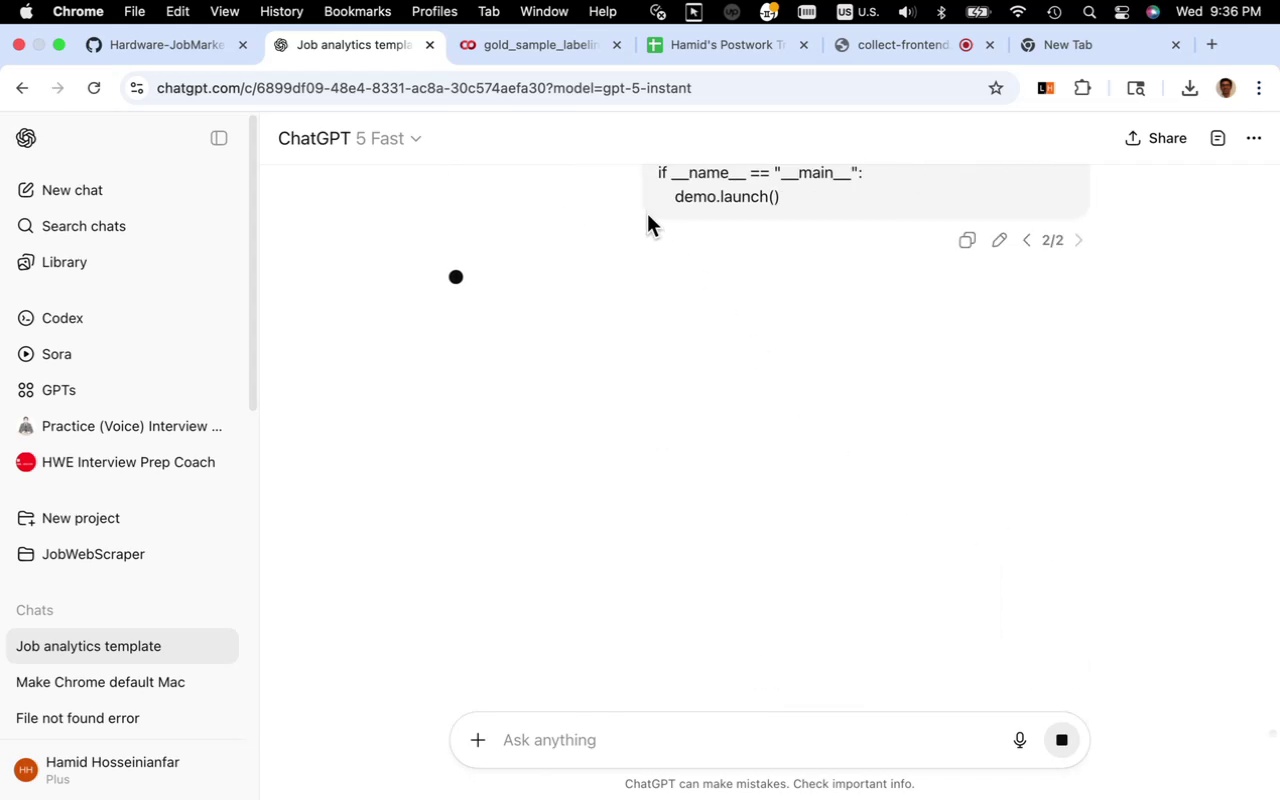 
left_click([553, 55])
 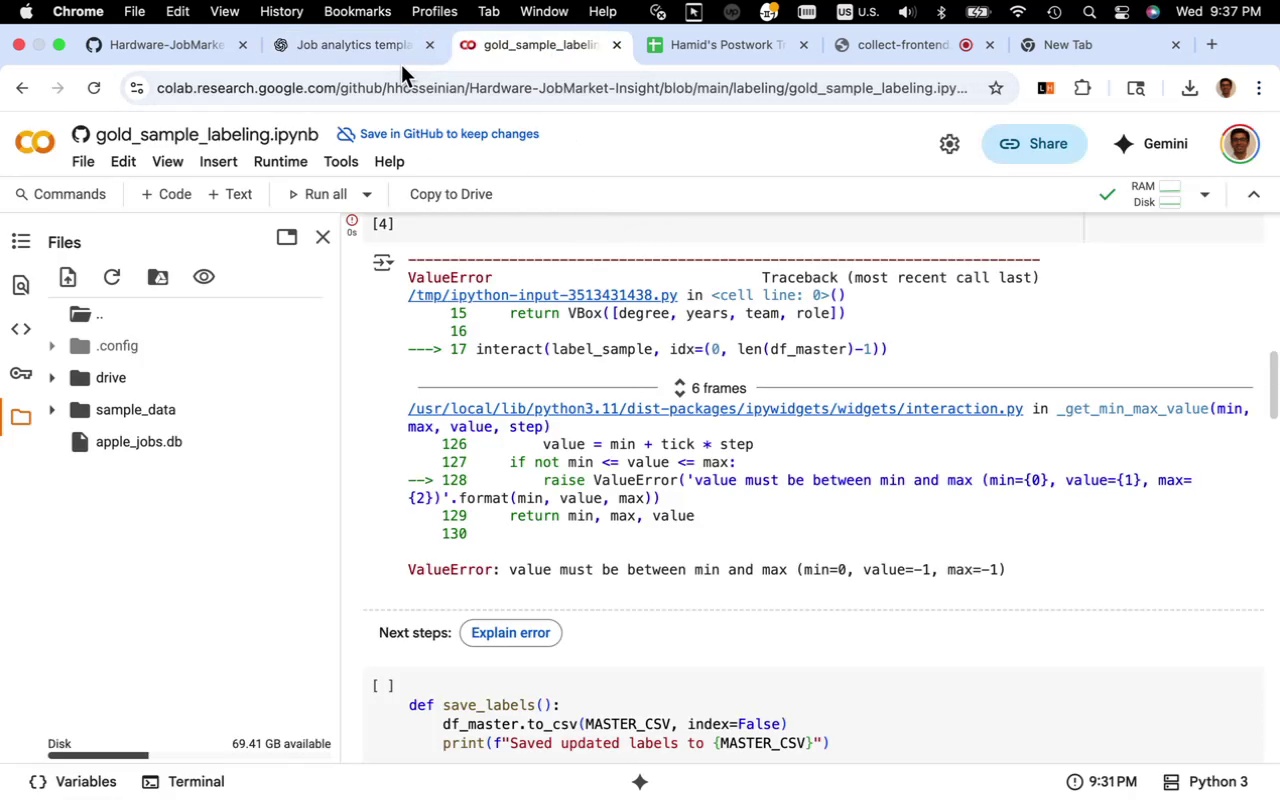 
left_click([399, 57])
 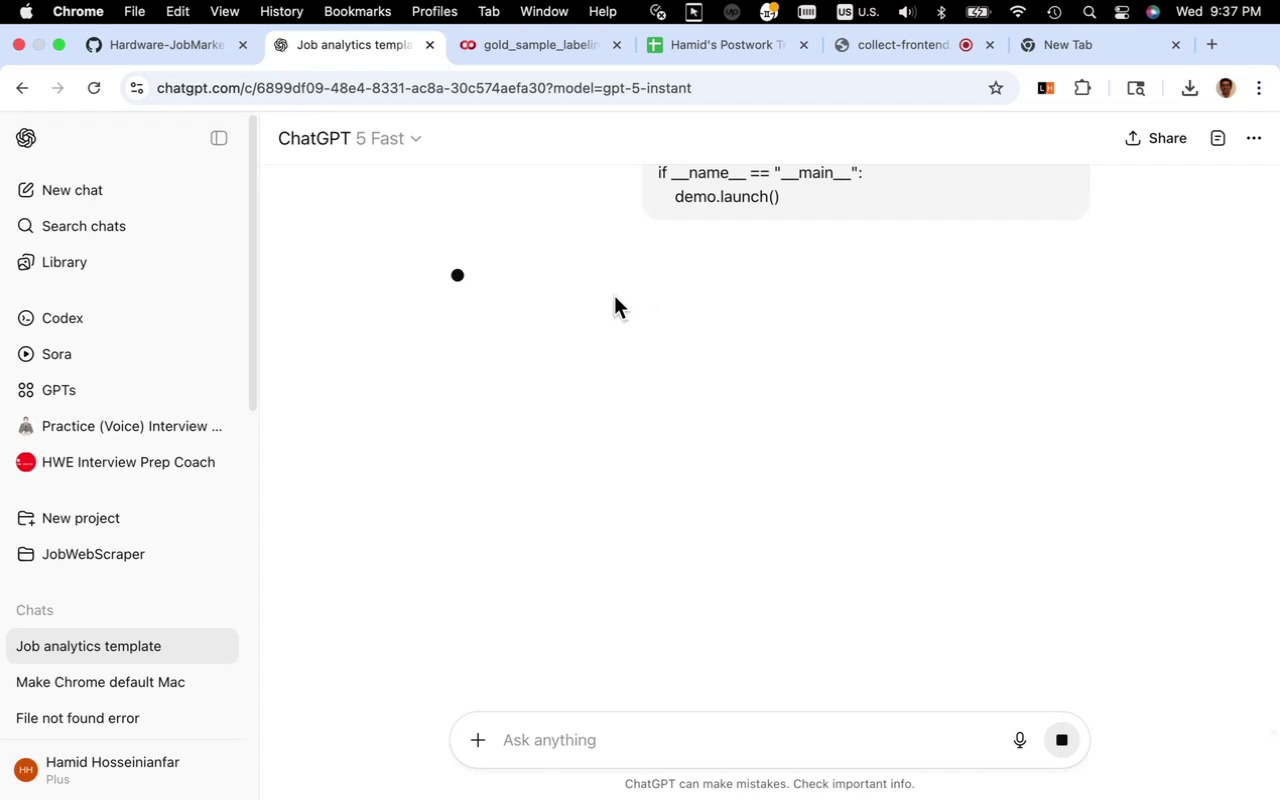 
wait(5.28)
 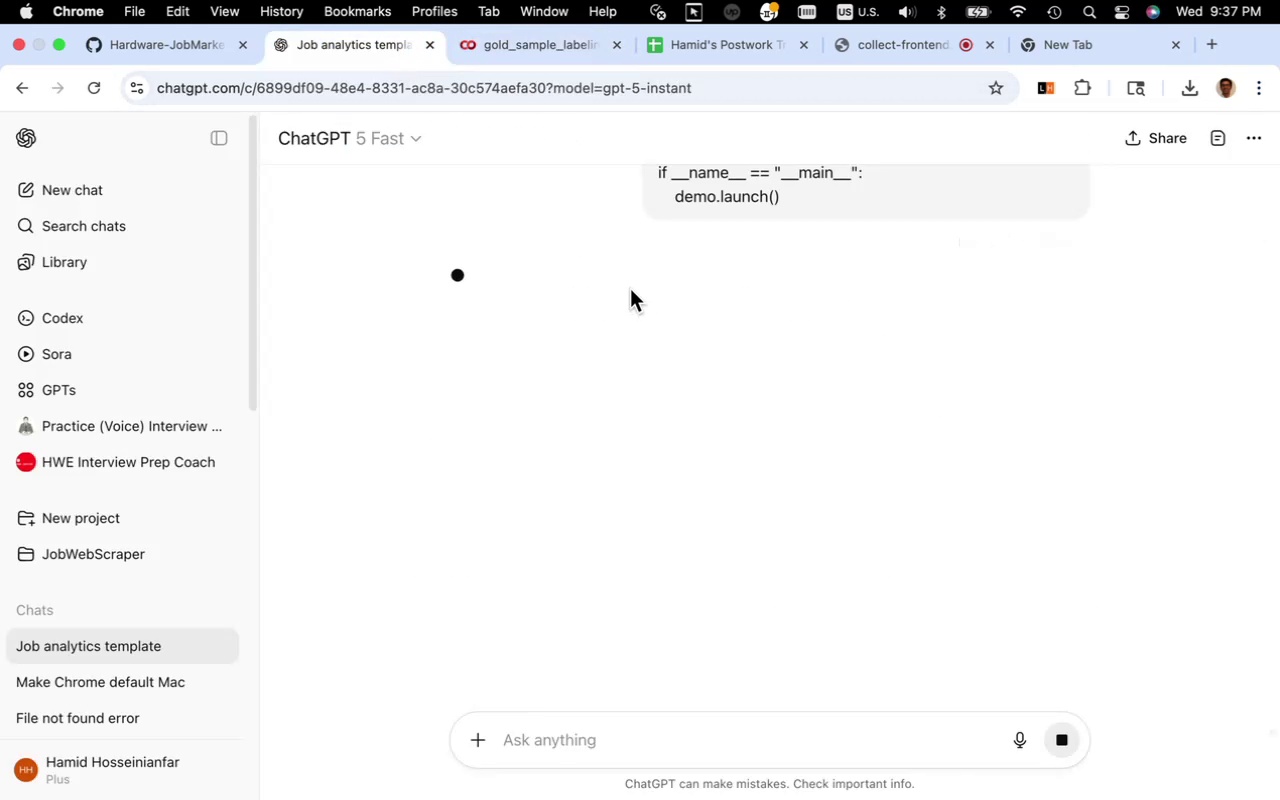 
left_click([540, 43])
 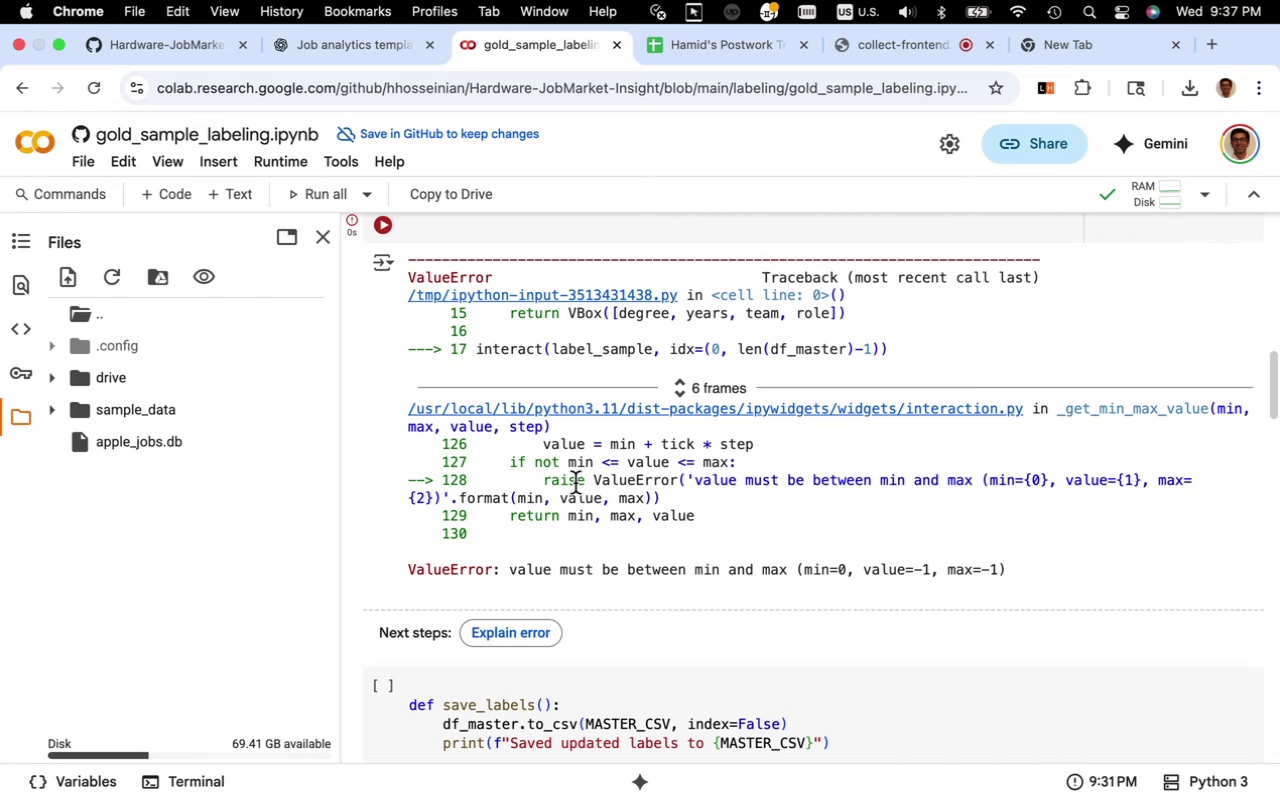 
wait(15.16)
 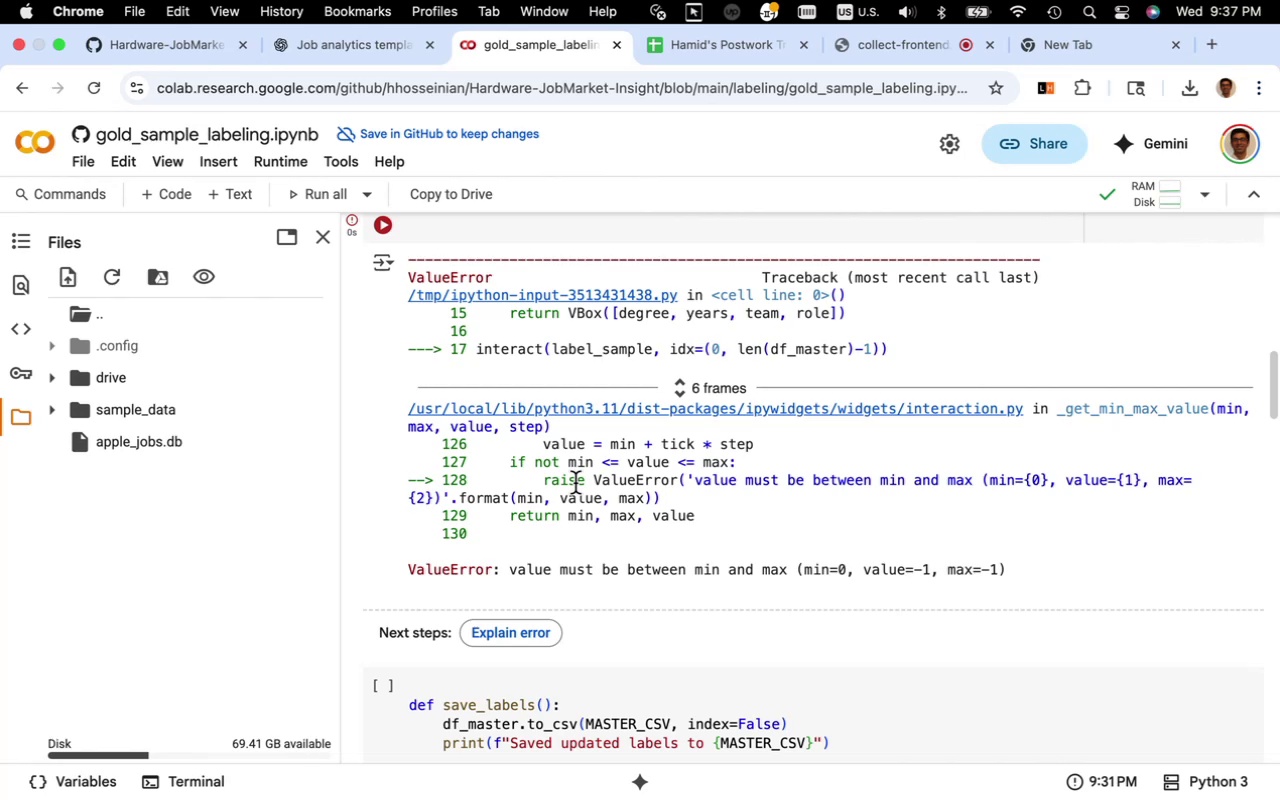 
left_click([369, 46])
 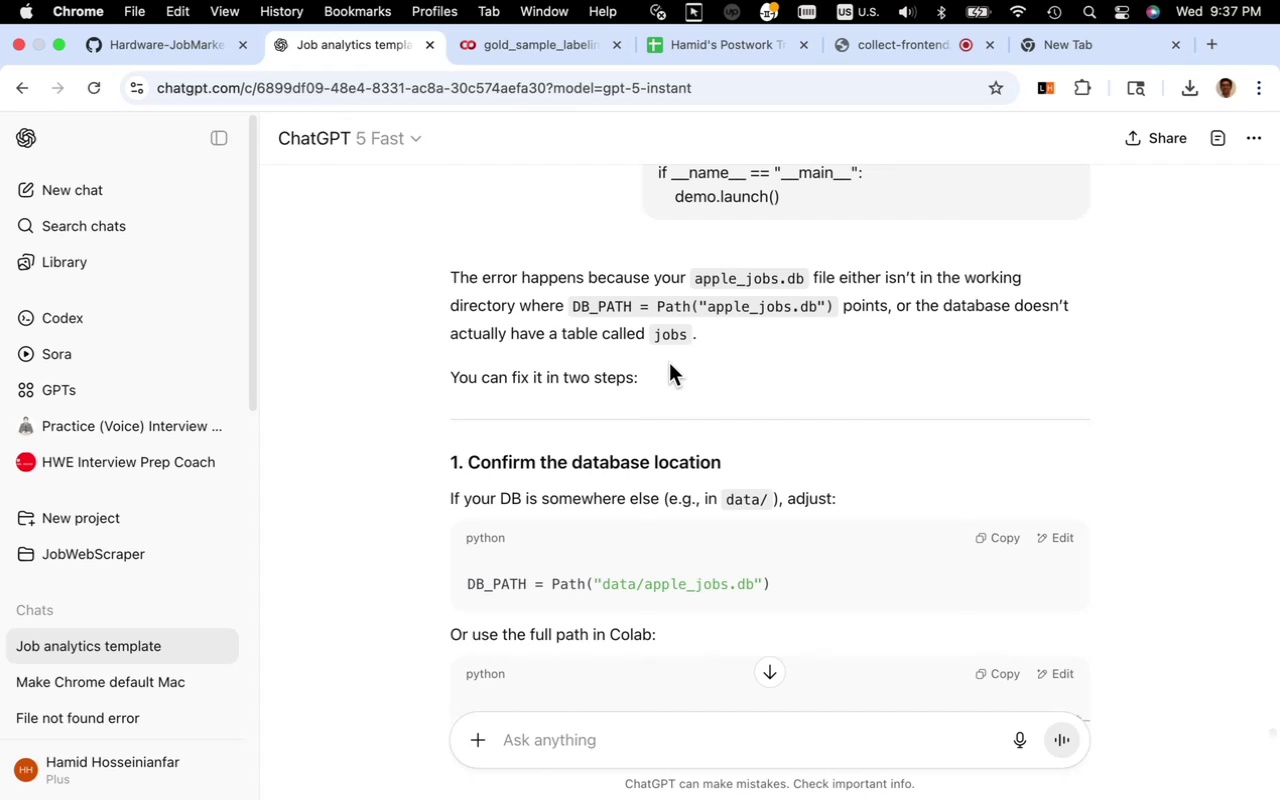 
scroll: coordinate [718, 381], scroll_direction: down, amount: 18.0
 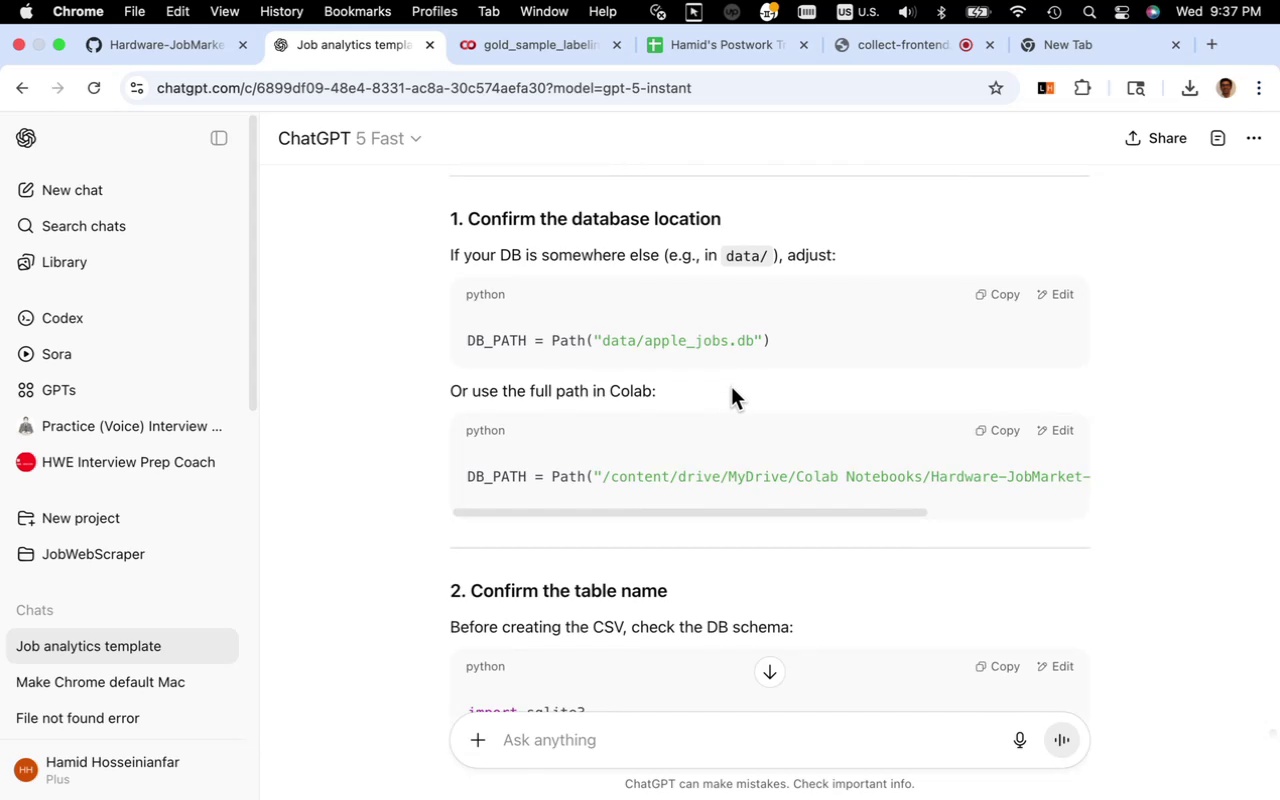 
wait(6.79)
 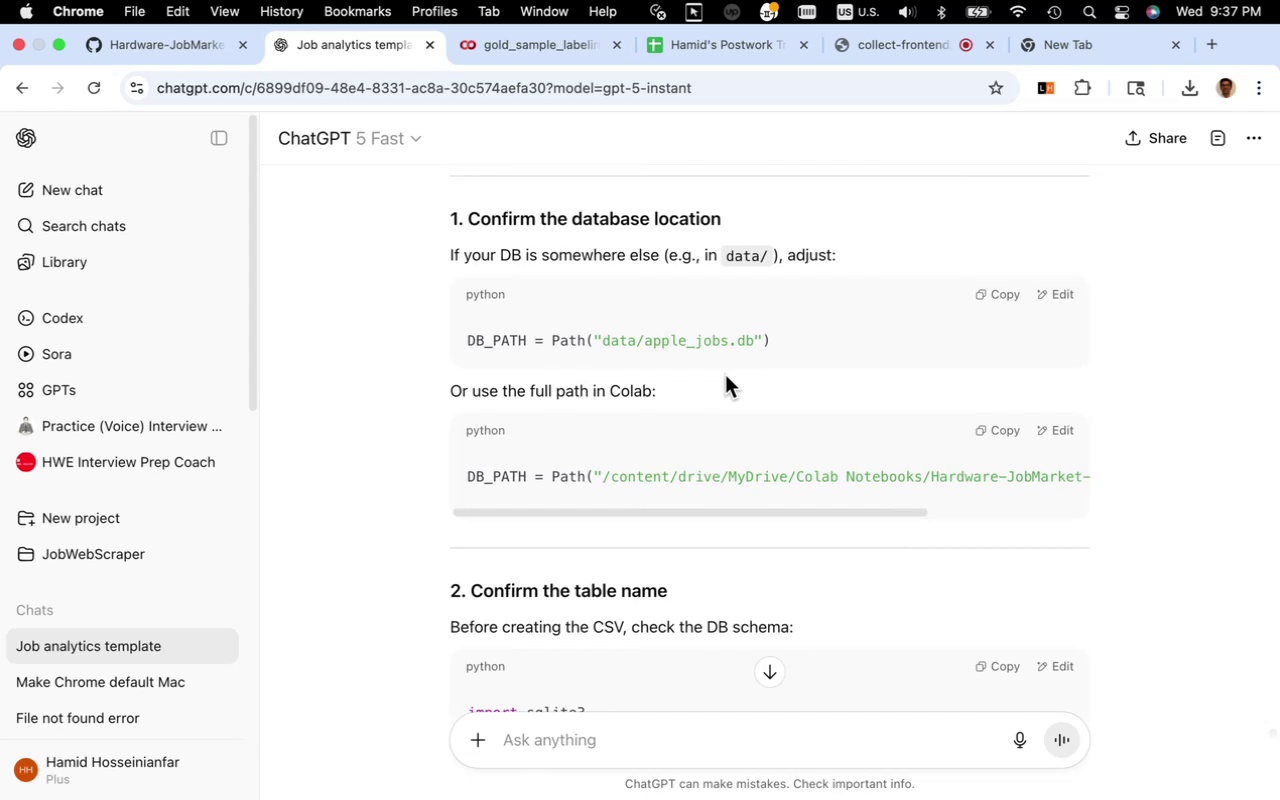 
scroll: coordinate [731, 387], scroll_direction: down, amount: 6.0
 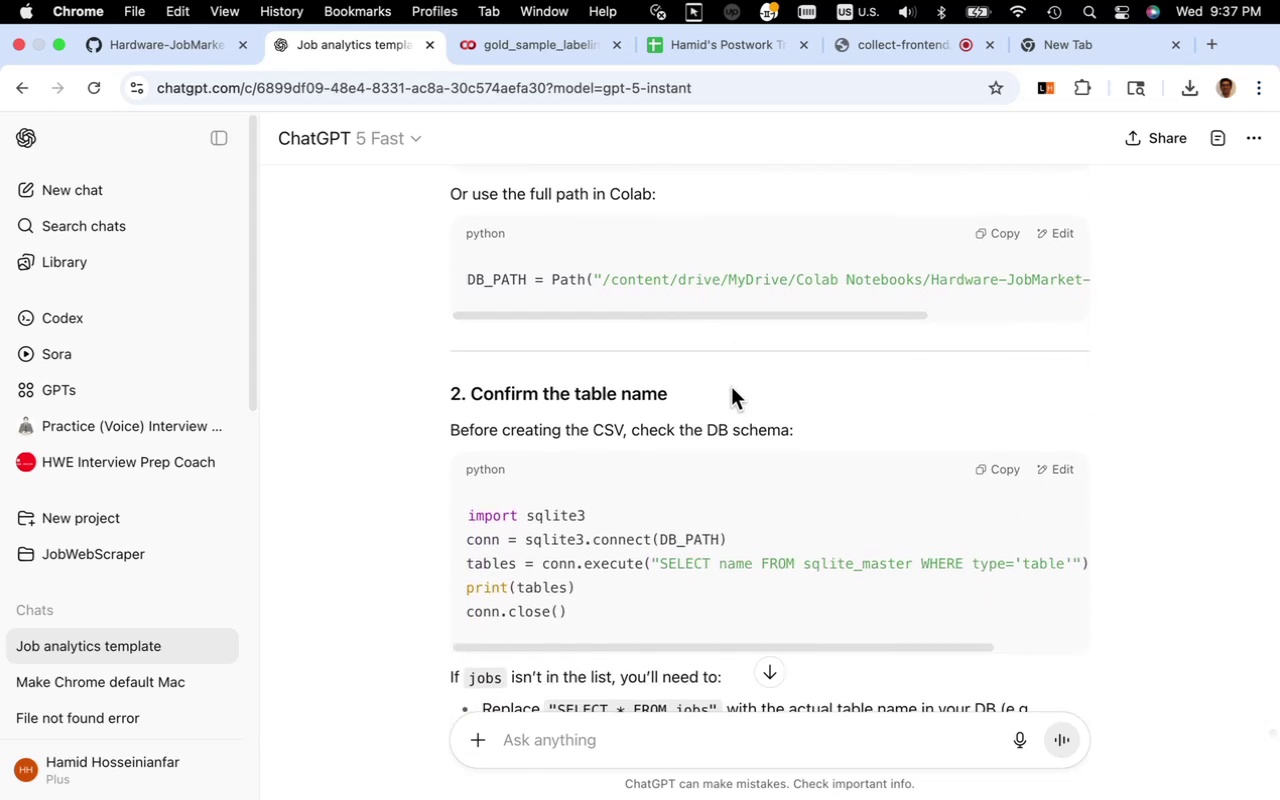 
scroll: coordinate [731, 387], scroll_direction: up, amount: 3.0
 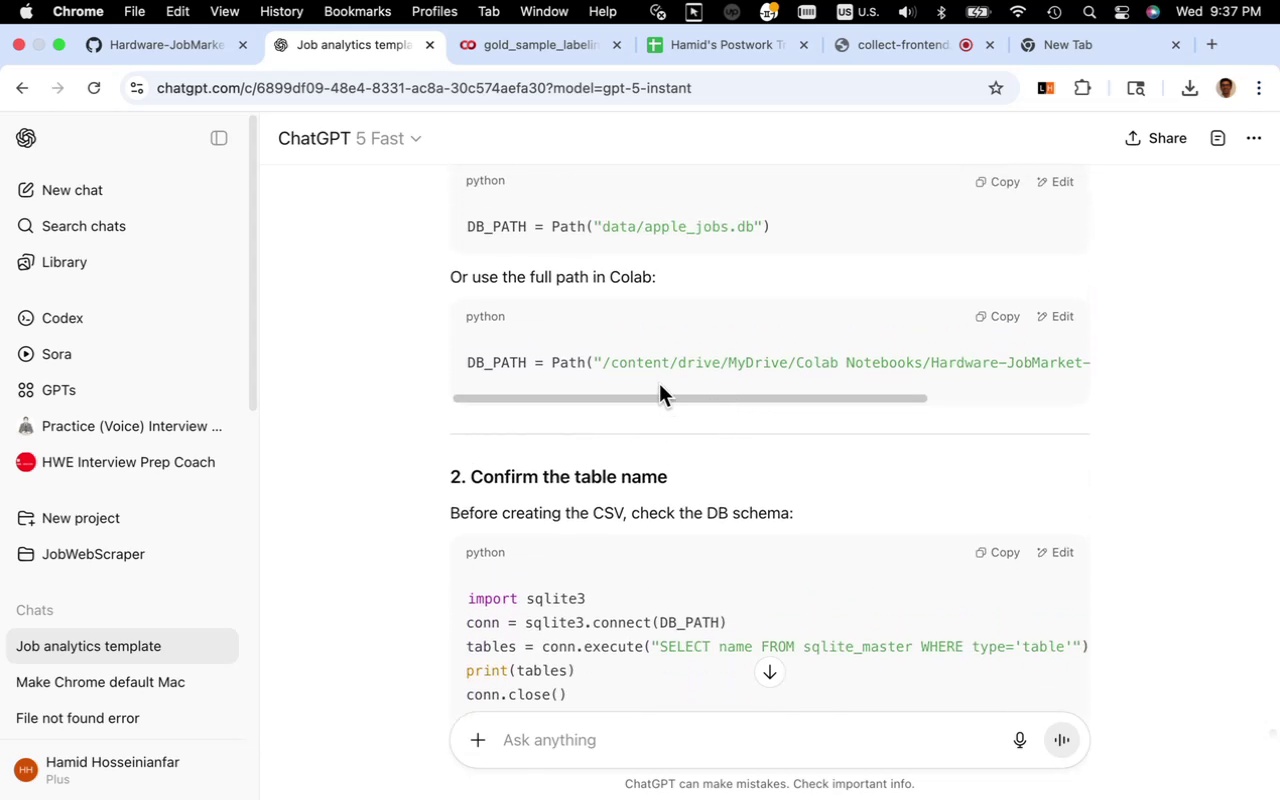 
left_click([650, 366])
 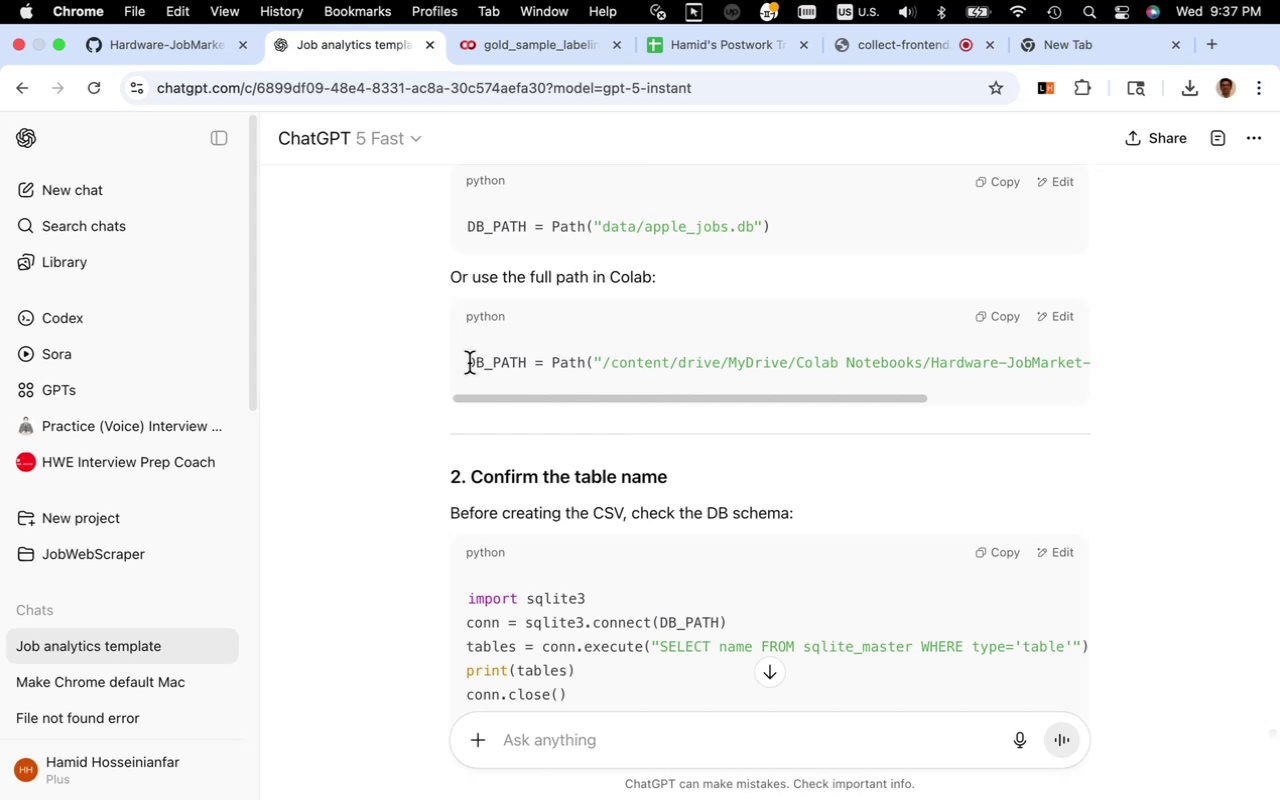 
left_click_drag(start_coordinate=[469, 363], to_coordinate=[479, 391])
 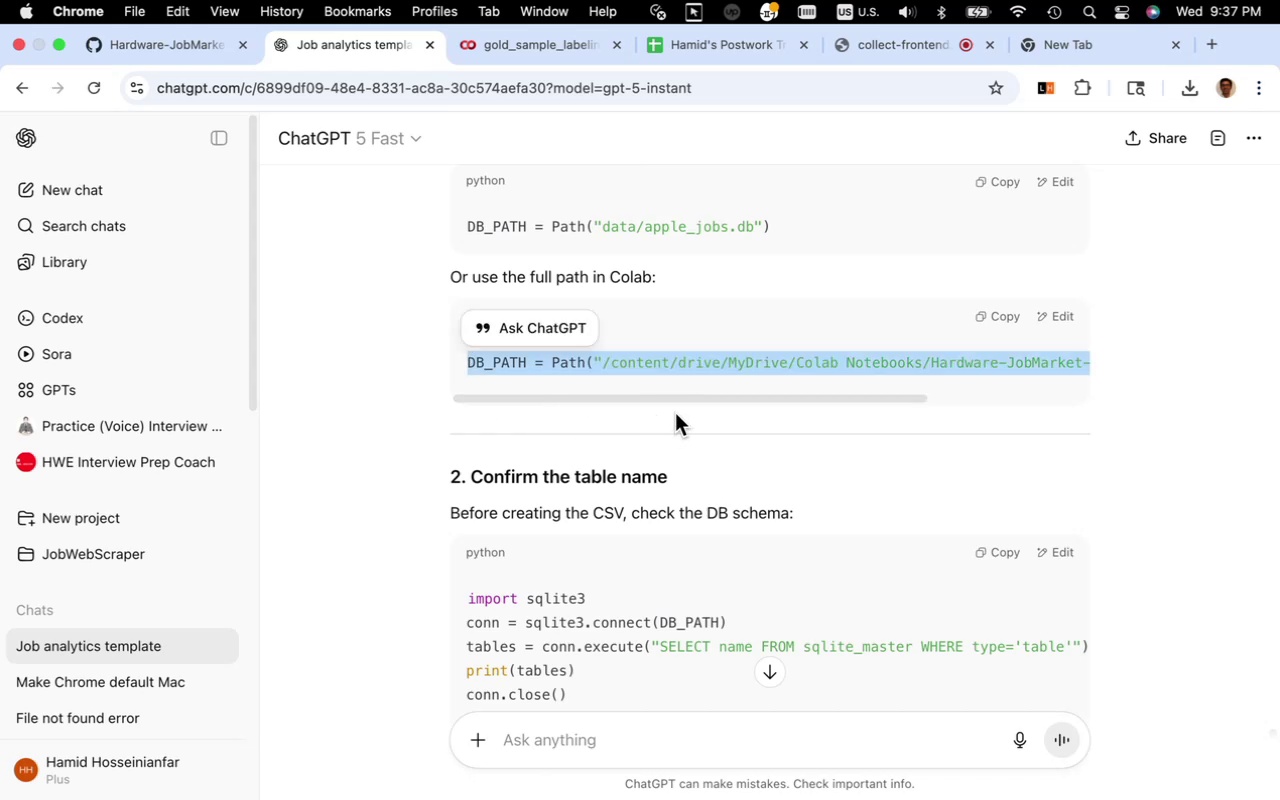 
wait(6.77)
 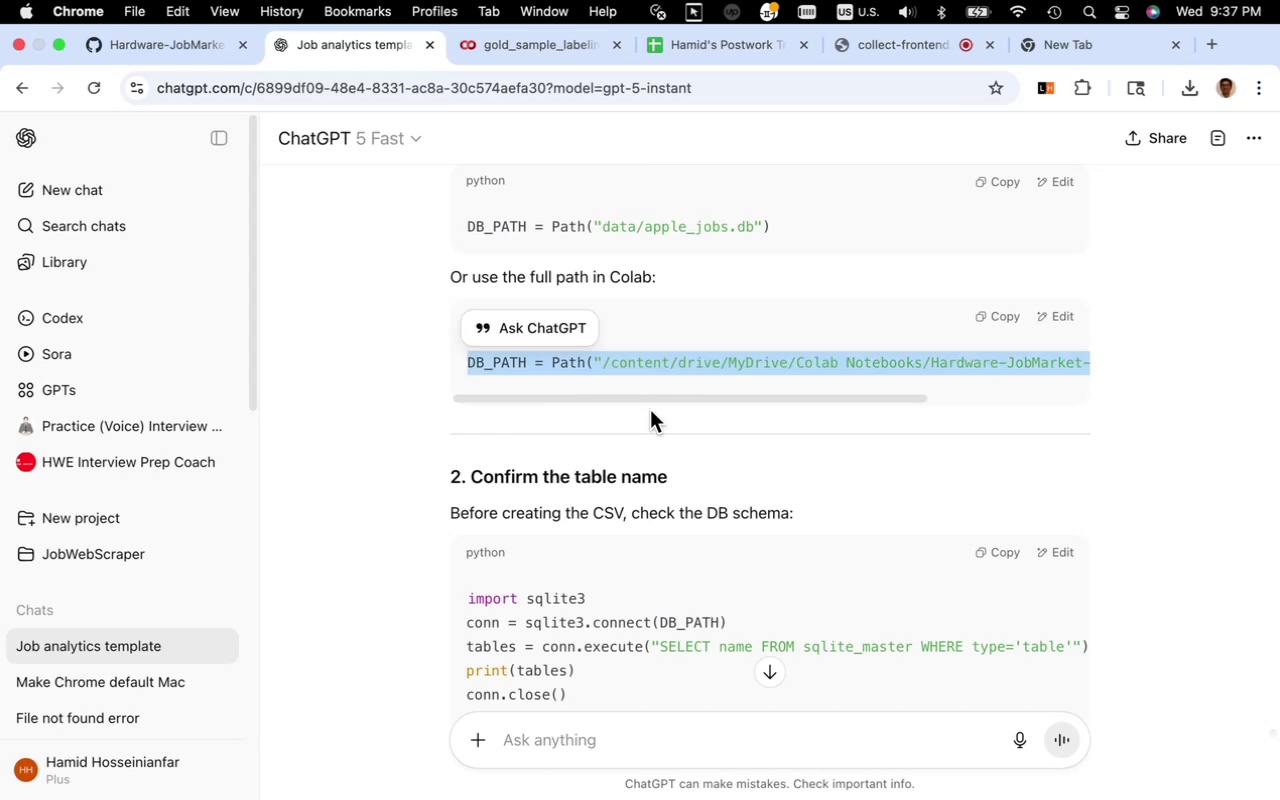 
scroll: coordinate [673, 414], scroll_direction: down, amount: 6.0
 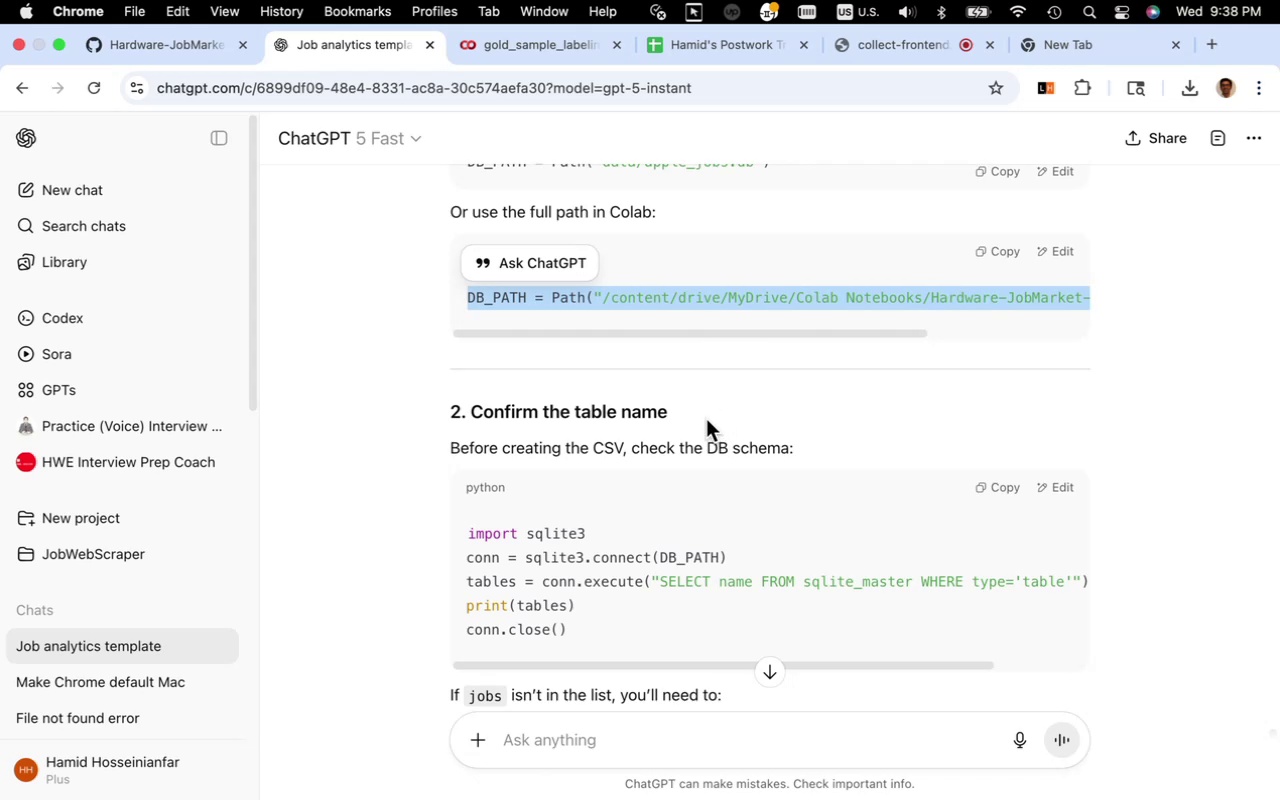 
wait(18.1)
 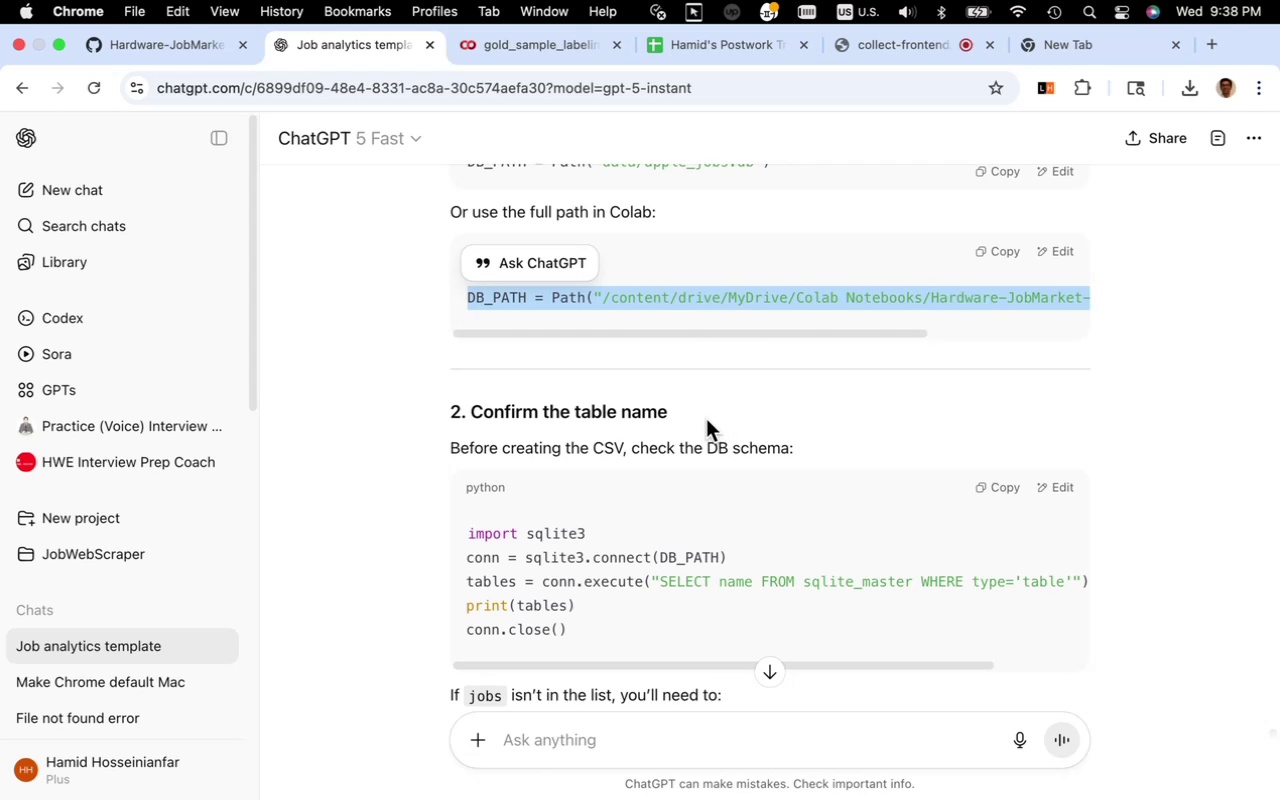 
scroll: coordinate [746, 509], scroll_direction: down, amount: 10.0
 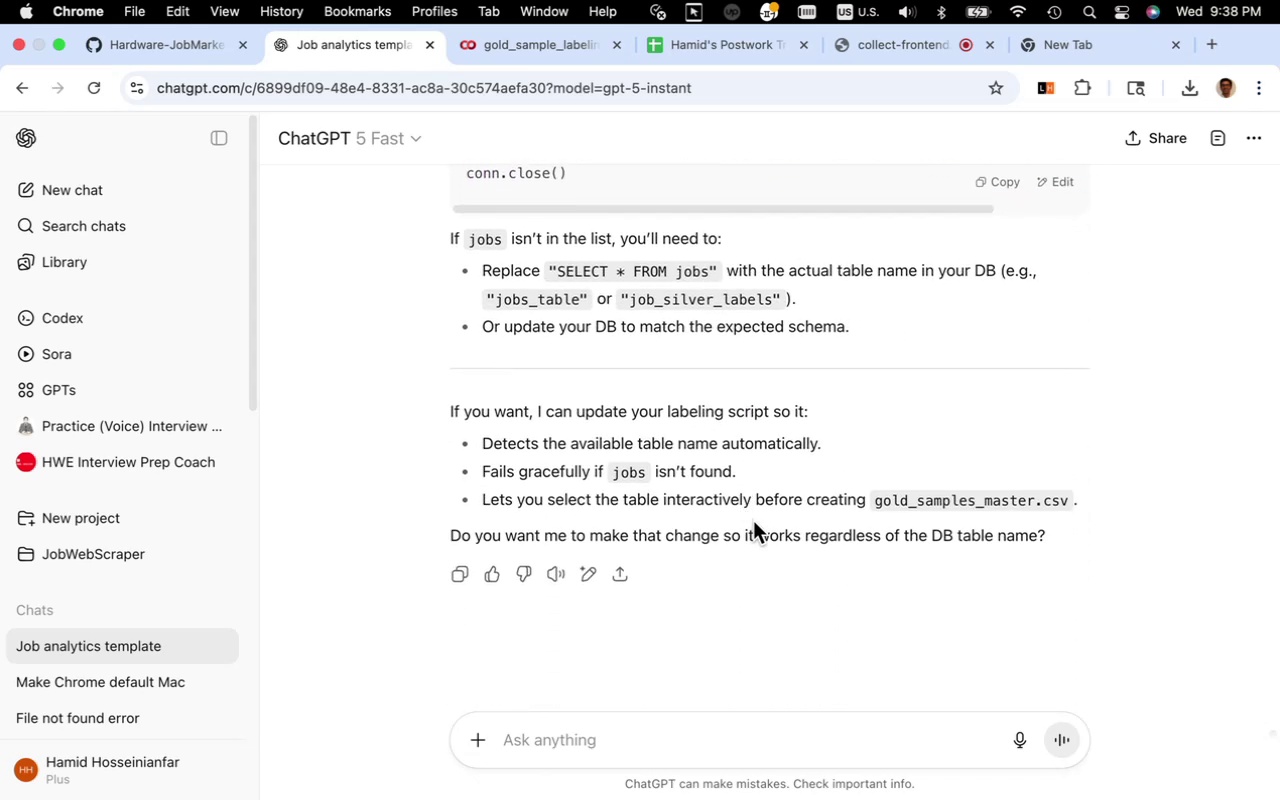 
wait(8.14)
 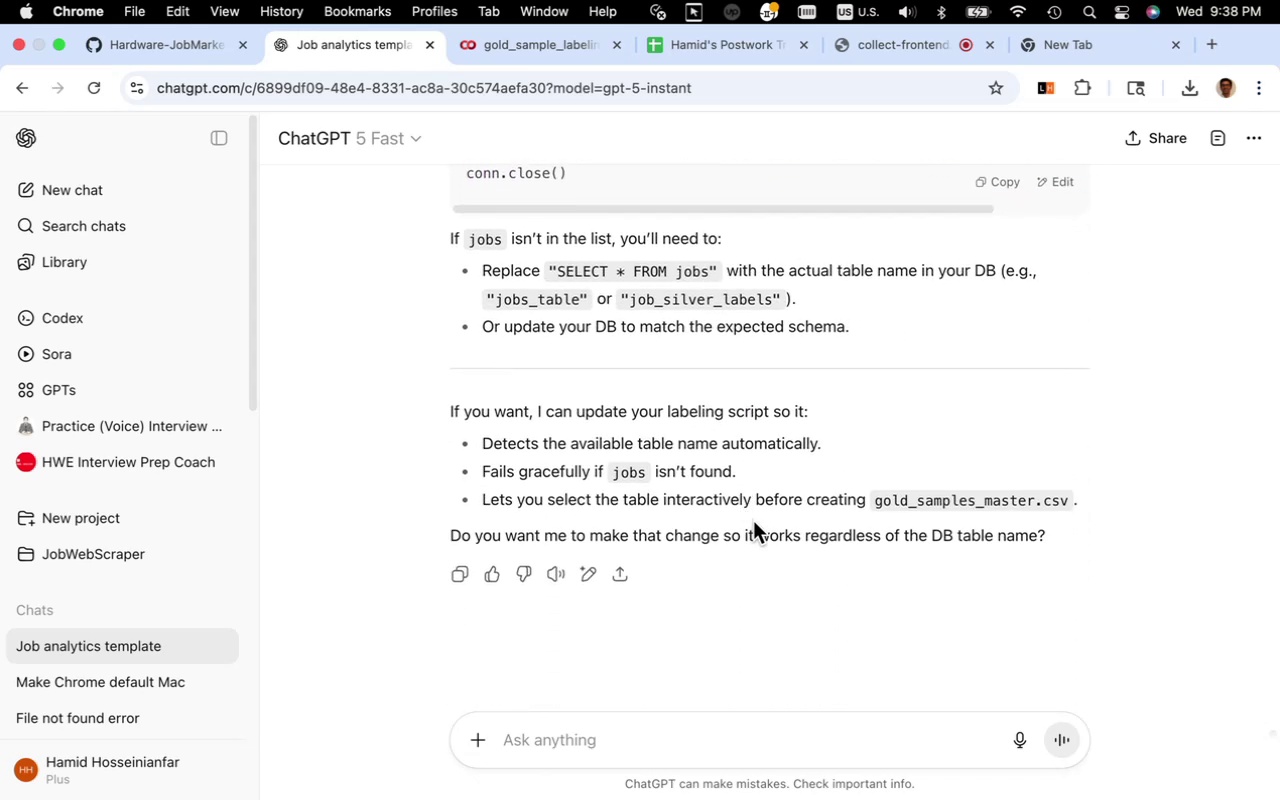 
left_click([564, 53])
 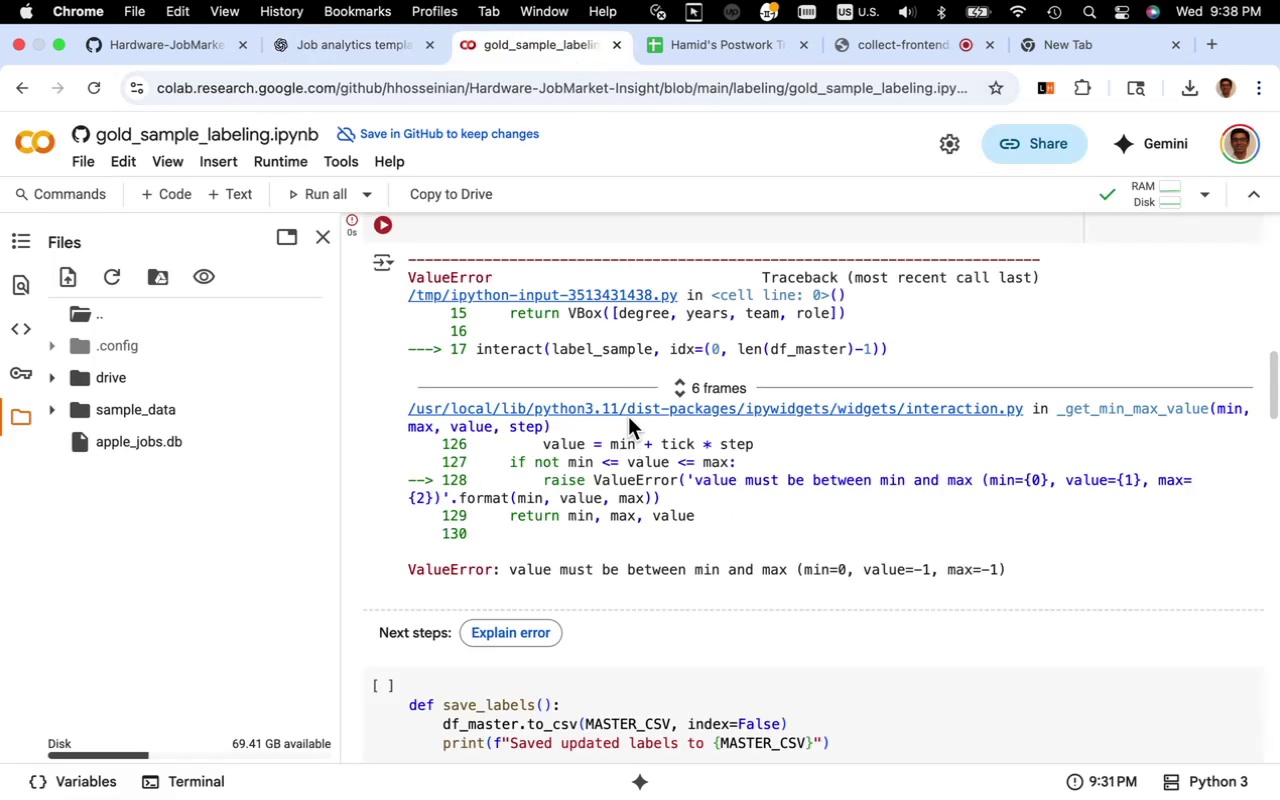 
scroll: coordinate [628, 416], scroll_direction: up, amount: 16.0
 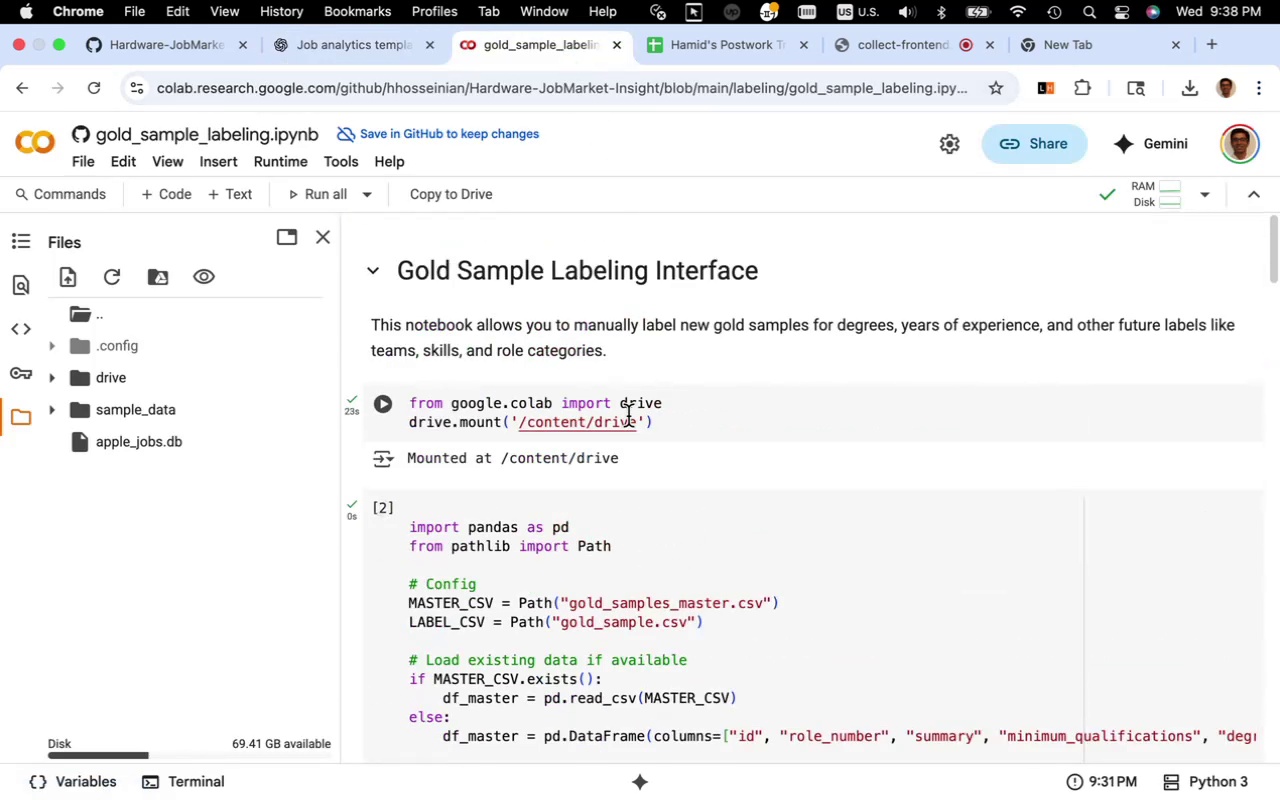 
scroll: coordinate [628, 416], scroll_direction: down, amount: 5.0
 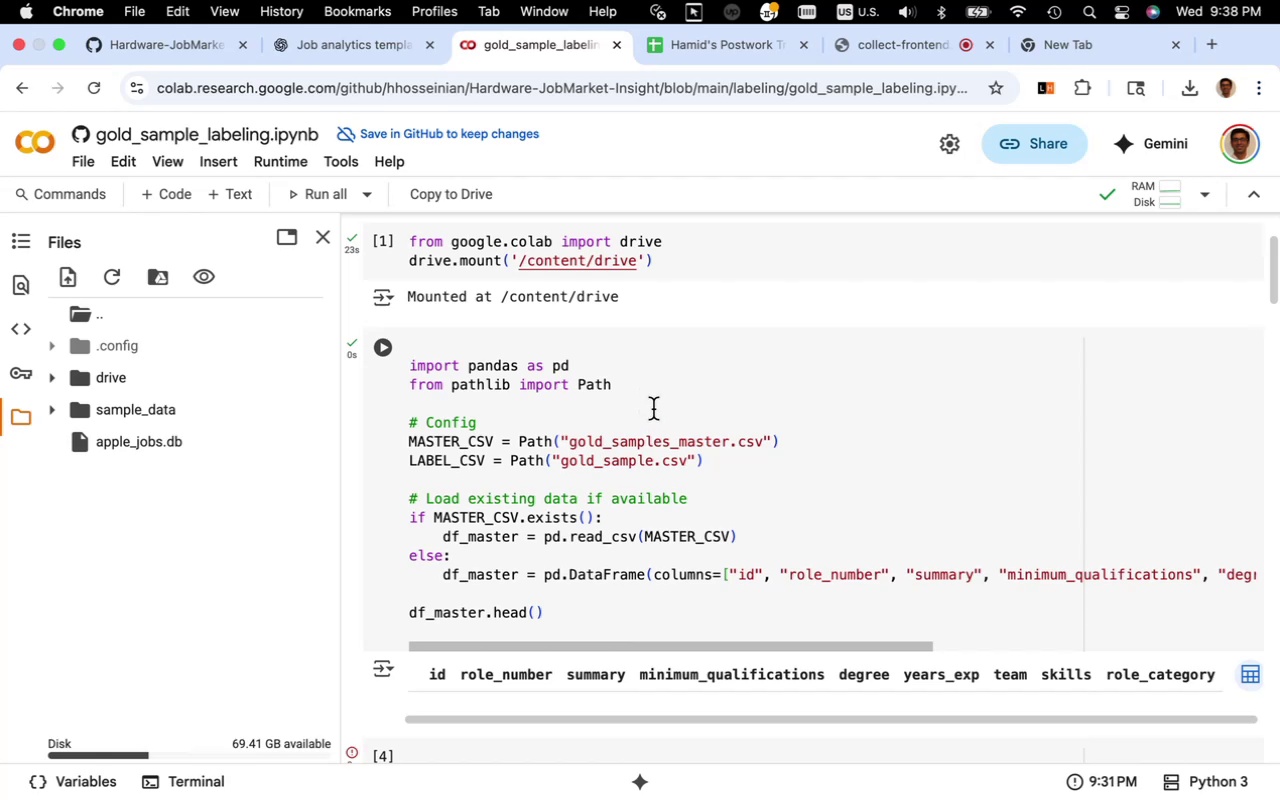 
wait(10.41)
 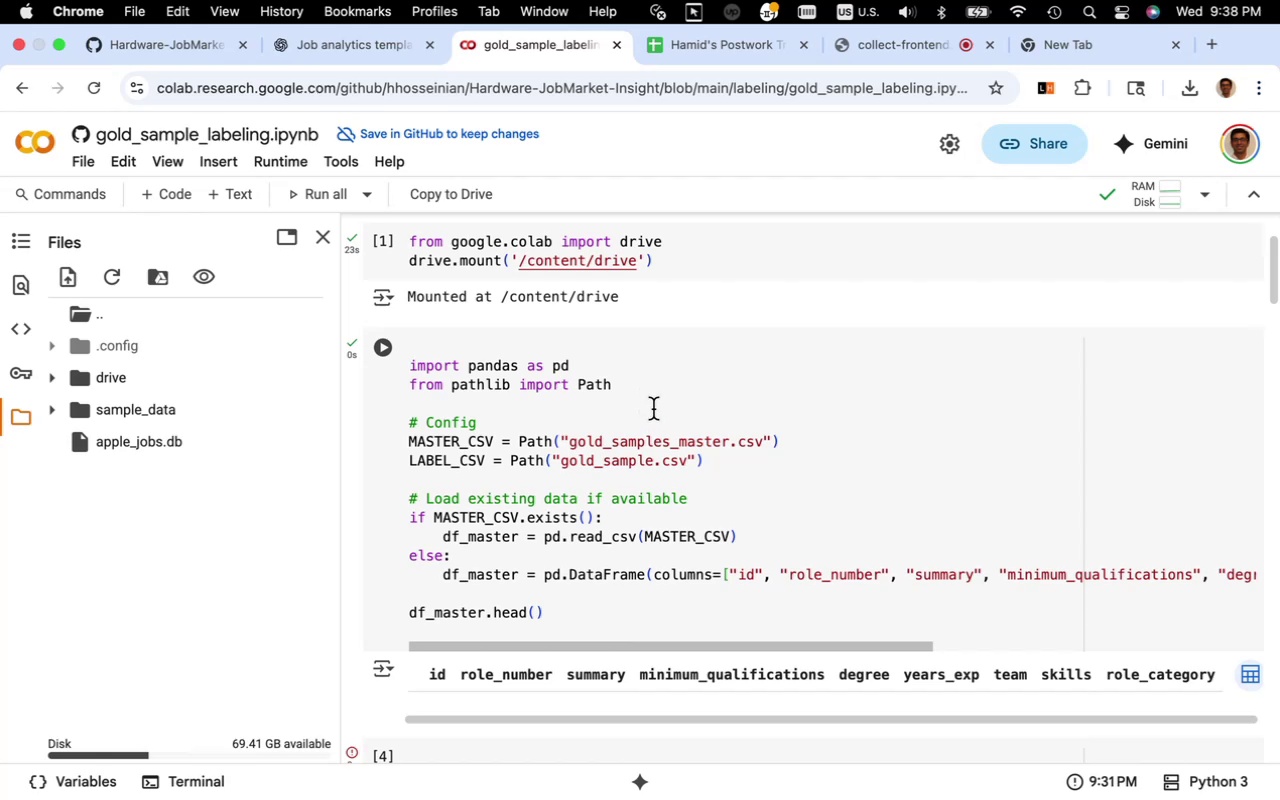 
left_click([72, 165])
 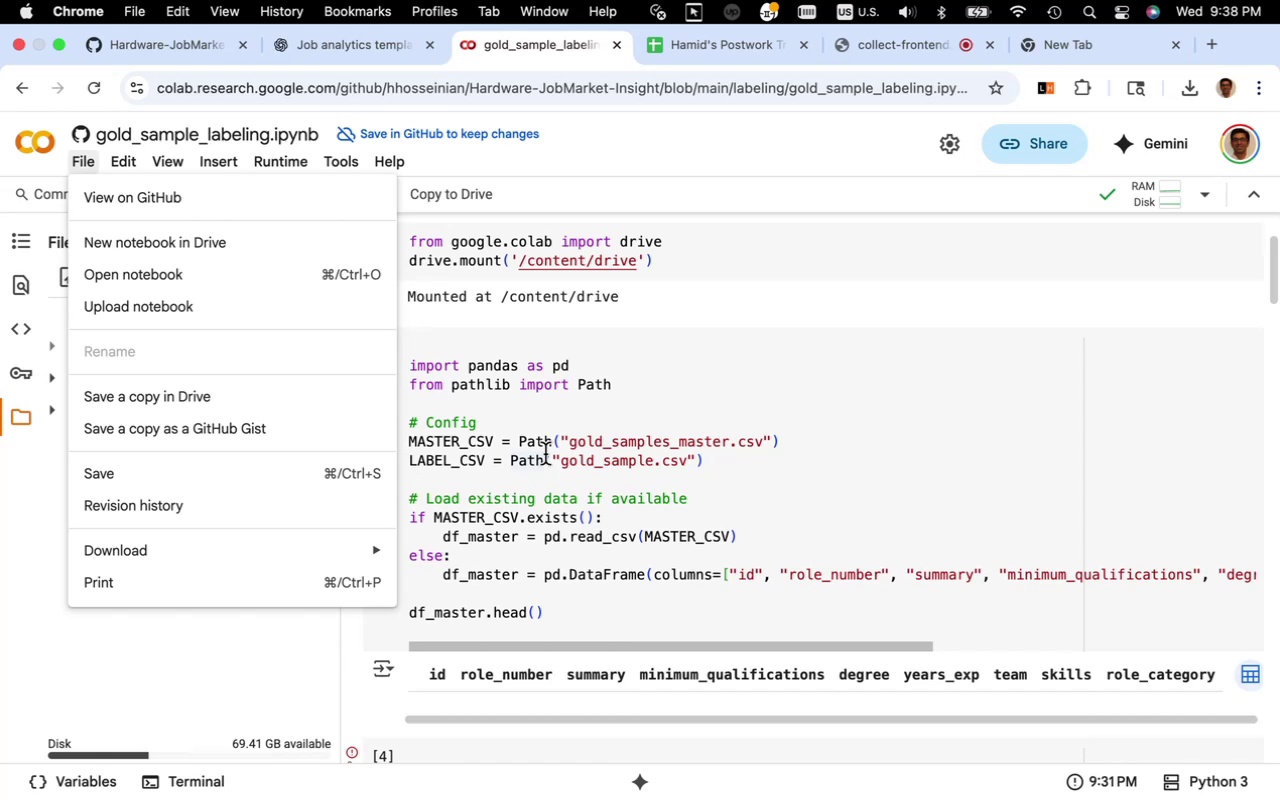 
left_click([545, 454])
 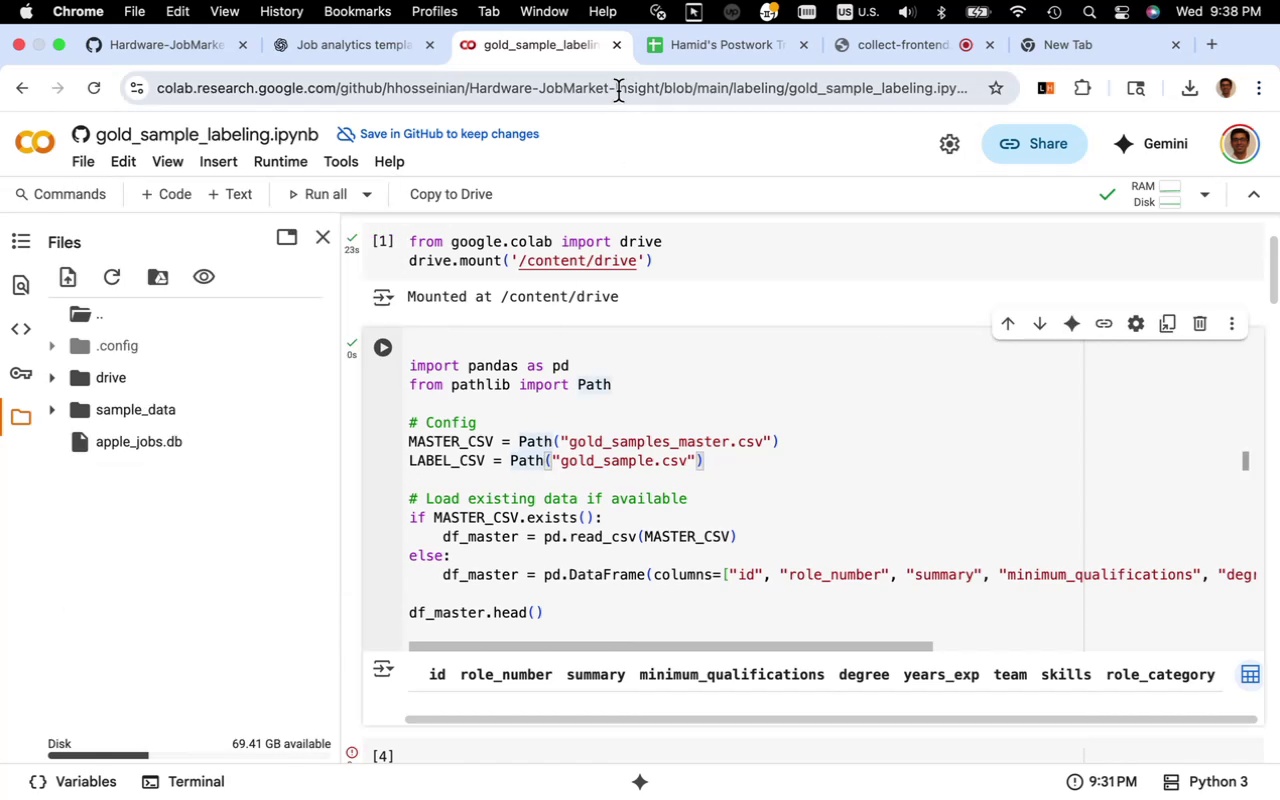 
mouse_move([594, 75])
 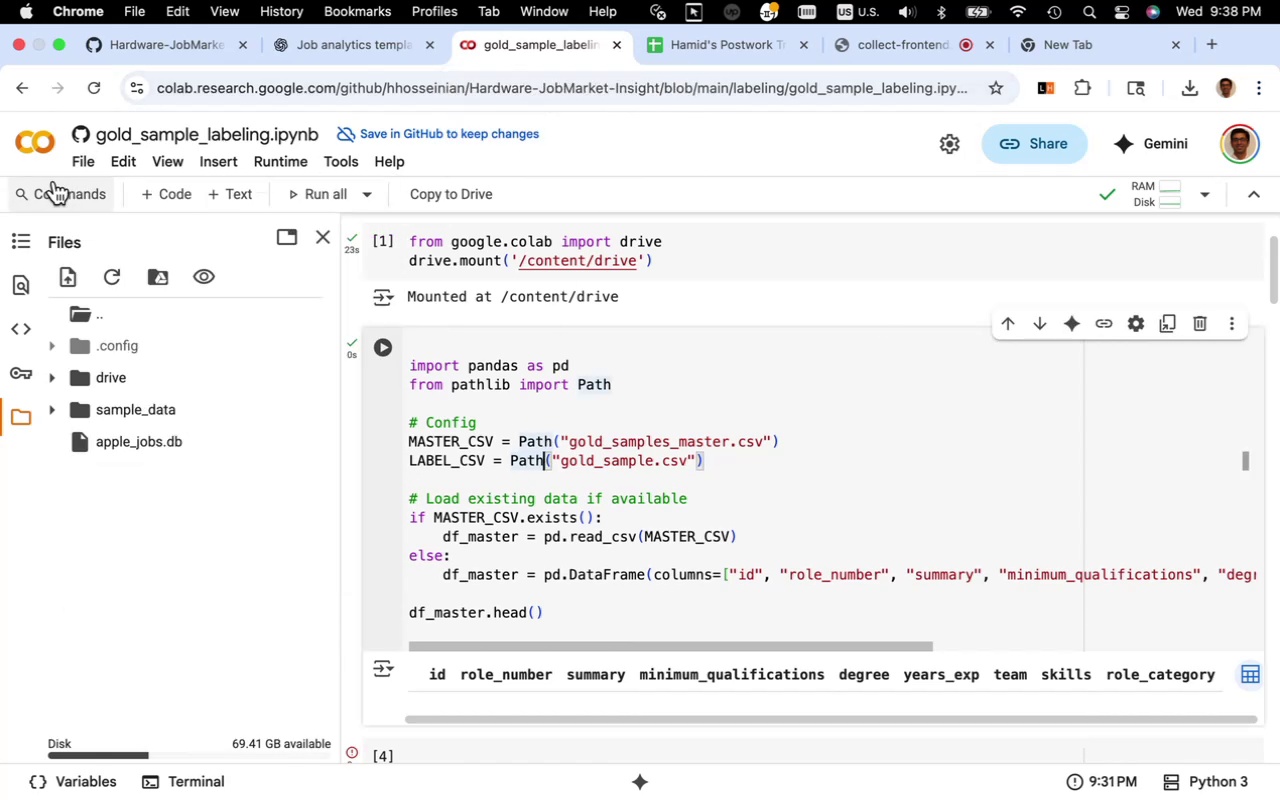 
mouse_move([78, 169])
 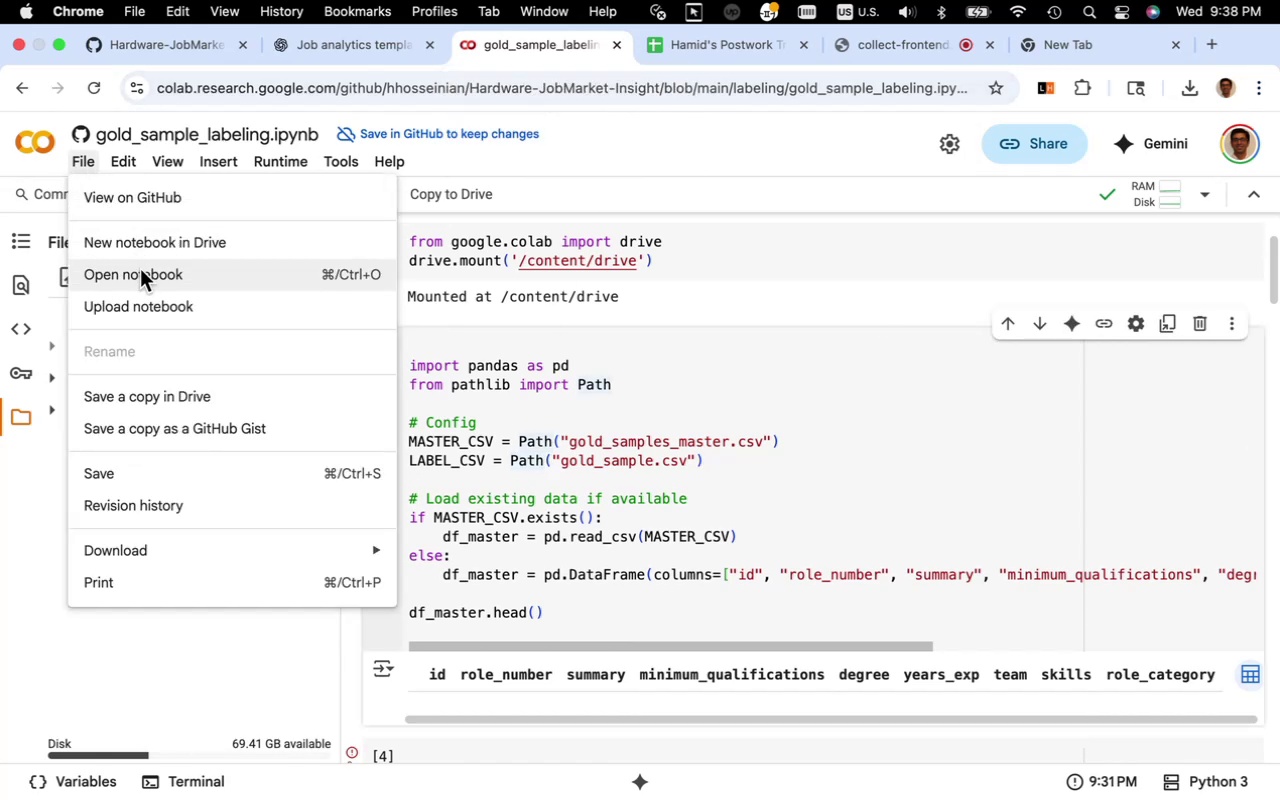 
left_click([140, 269])
 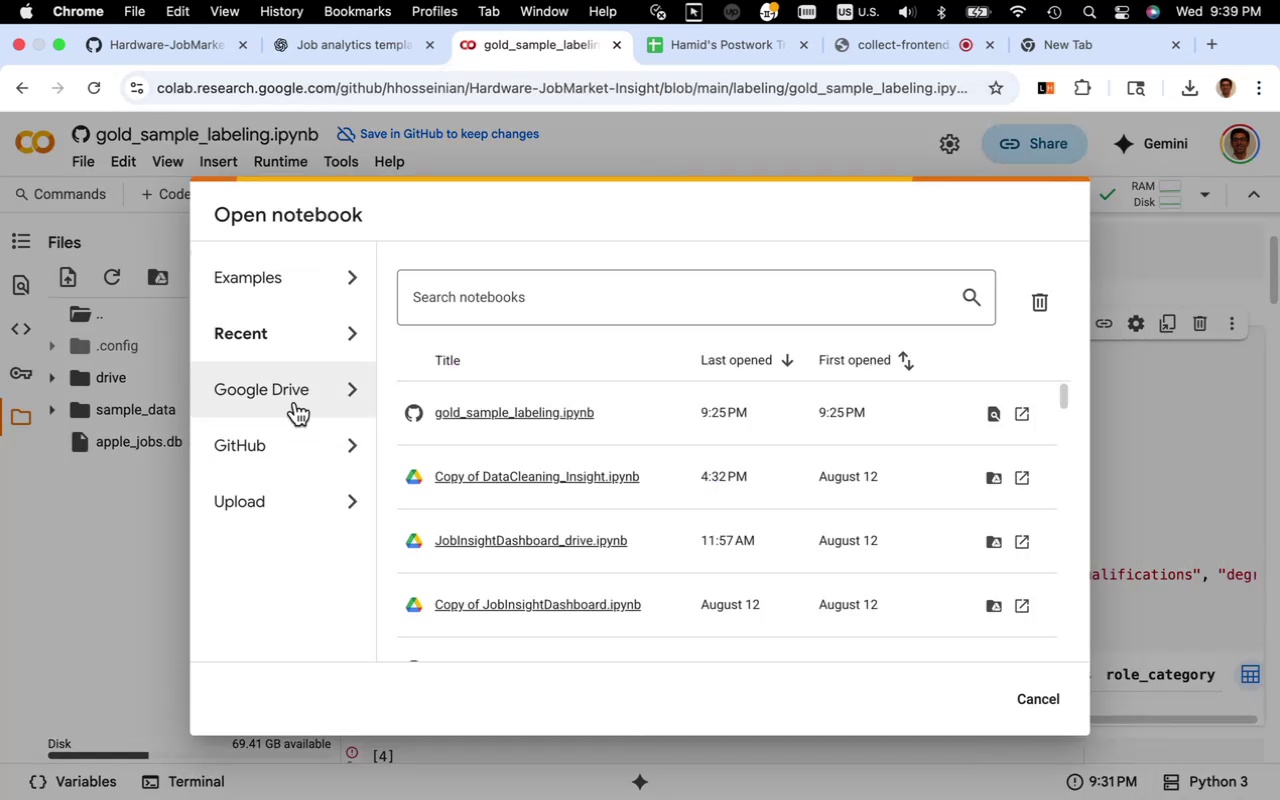 
left_click([295, 401])
 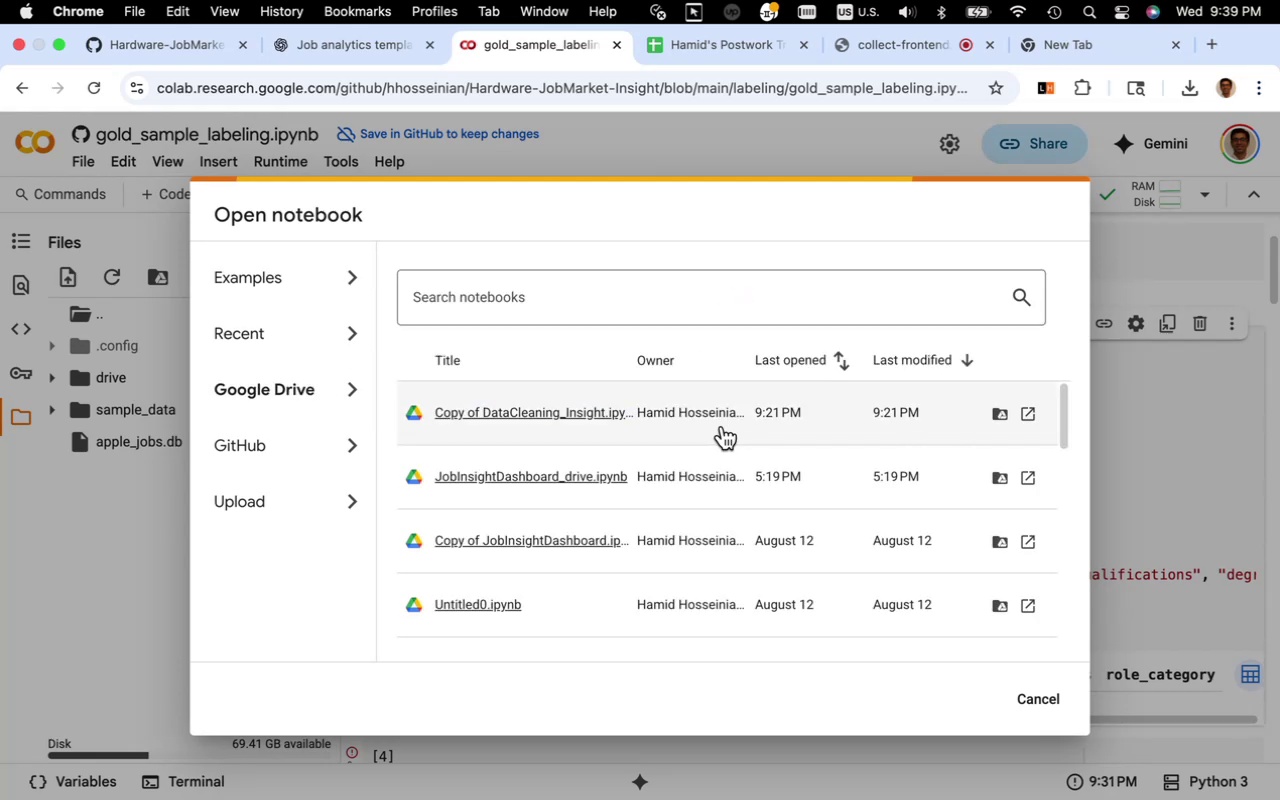 
scroll: coordinate [722, 426], scroll_direction: down, amount: 5.0
 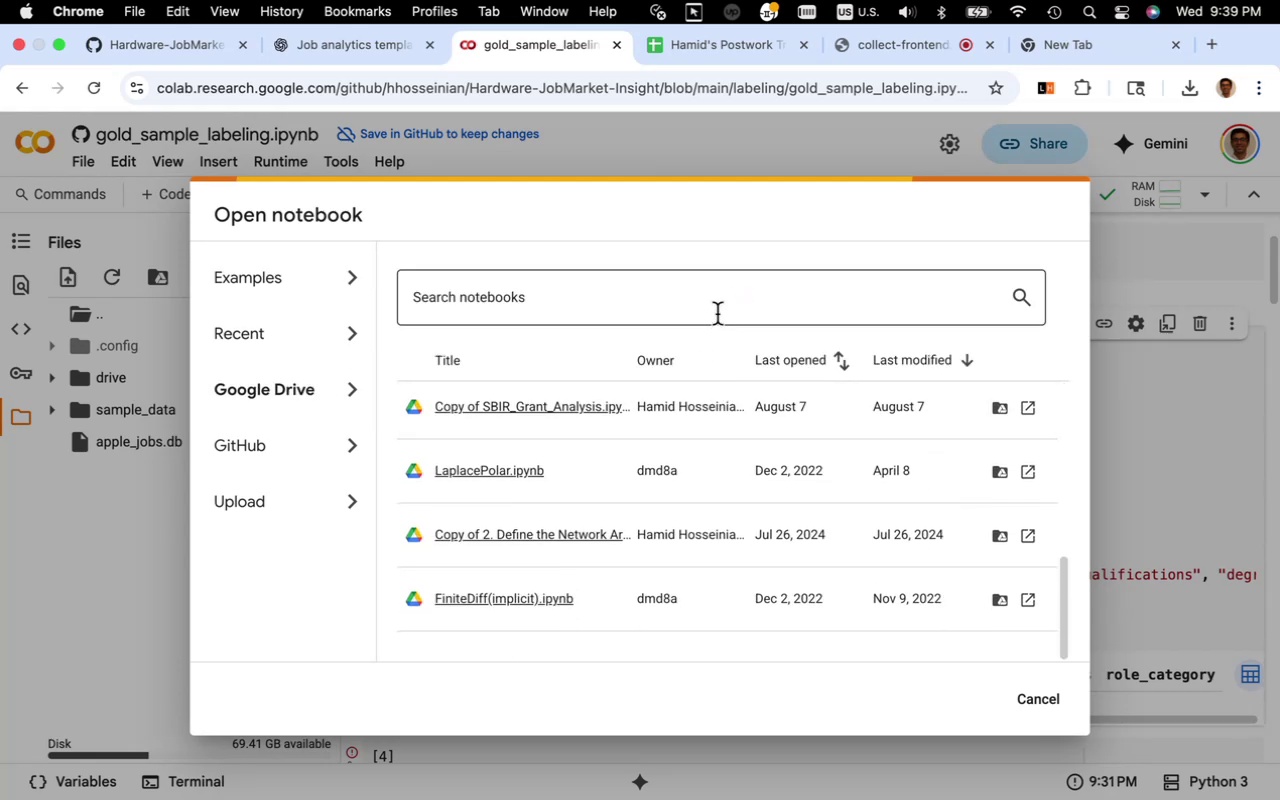 
left_click([717, 312])
 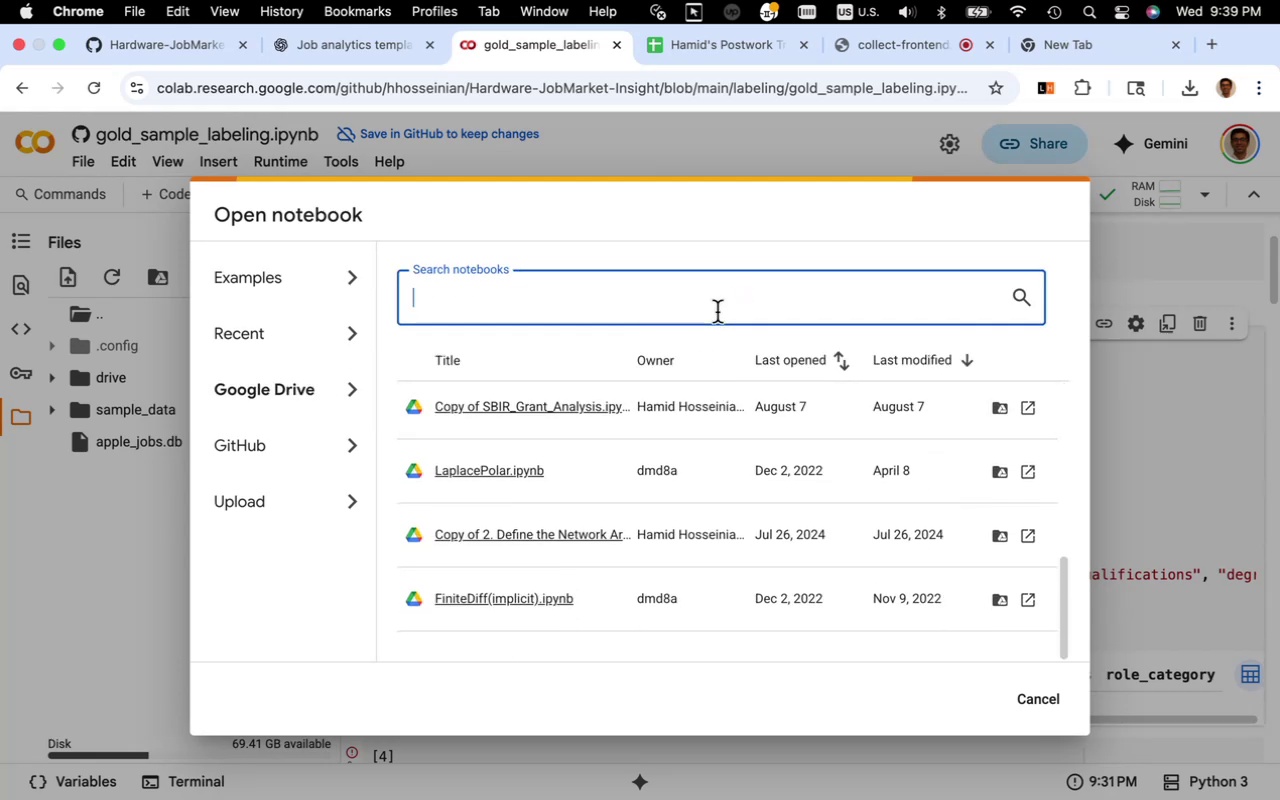 
type(gold)
 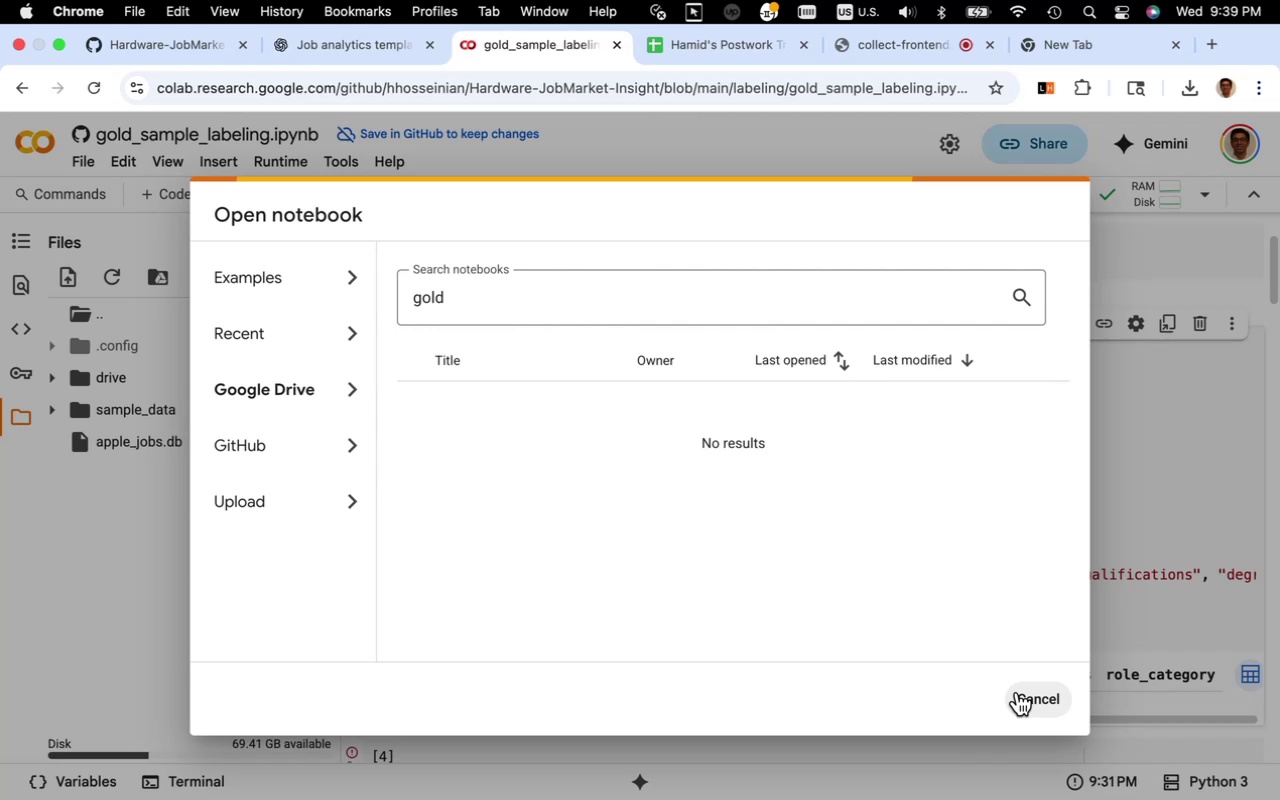 
wait(16.1)
 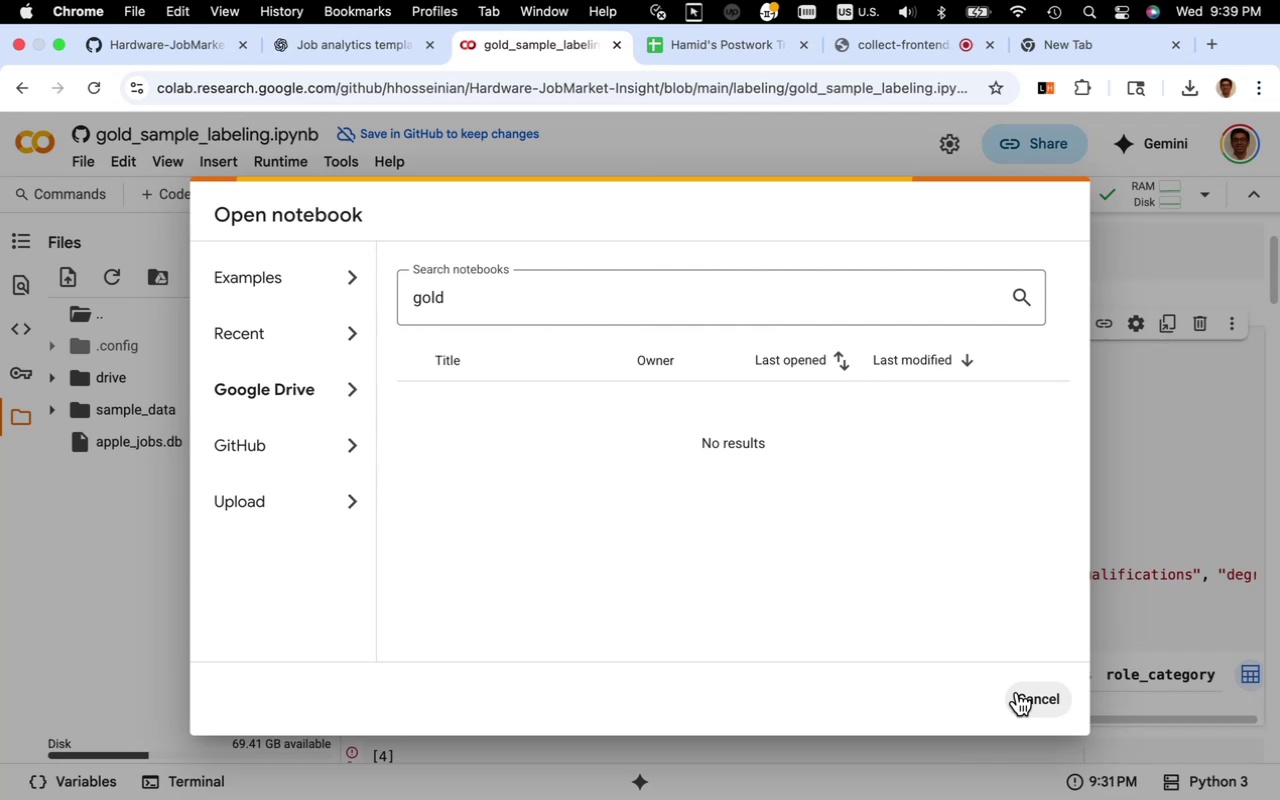 
left_click([1040, 694])
 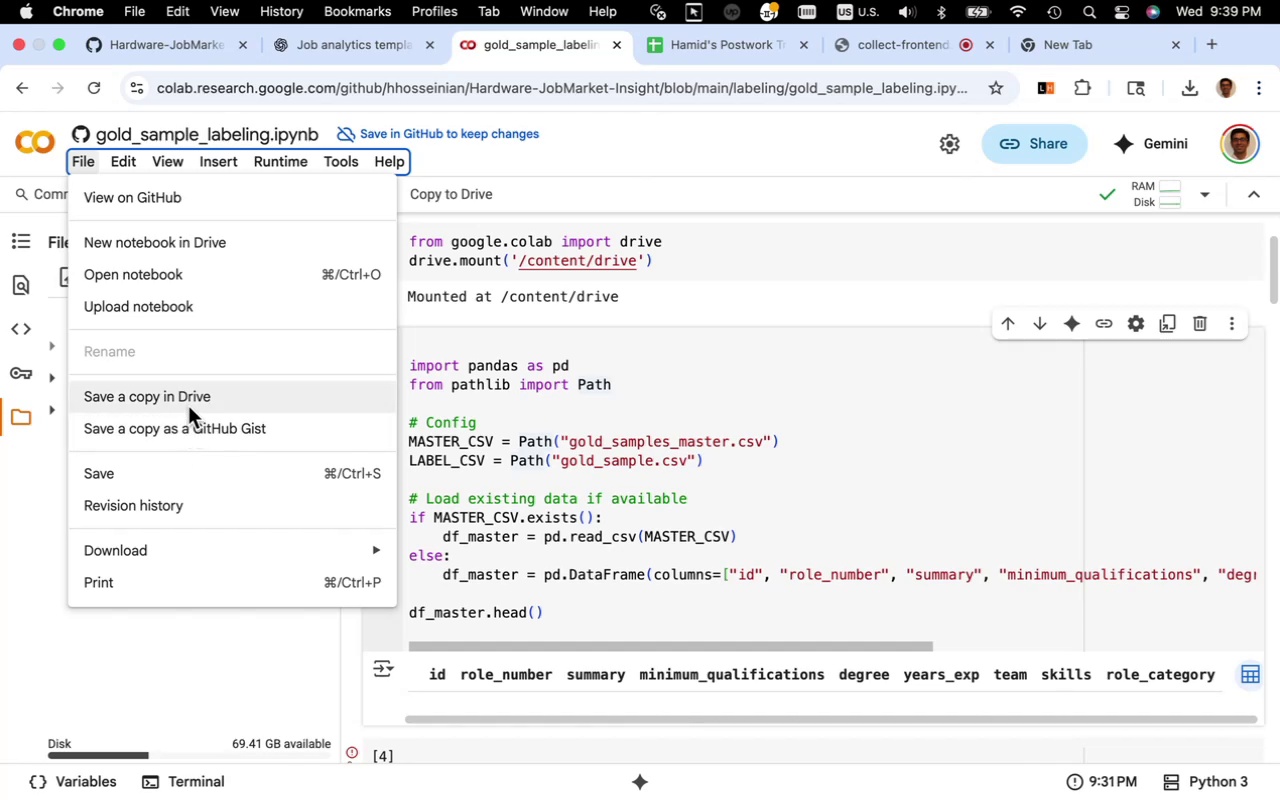 
wait(6.21)
 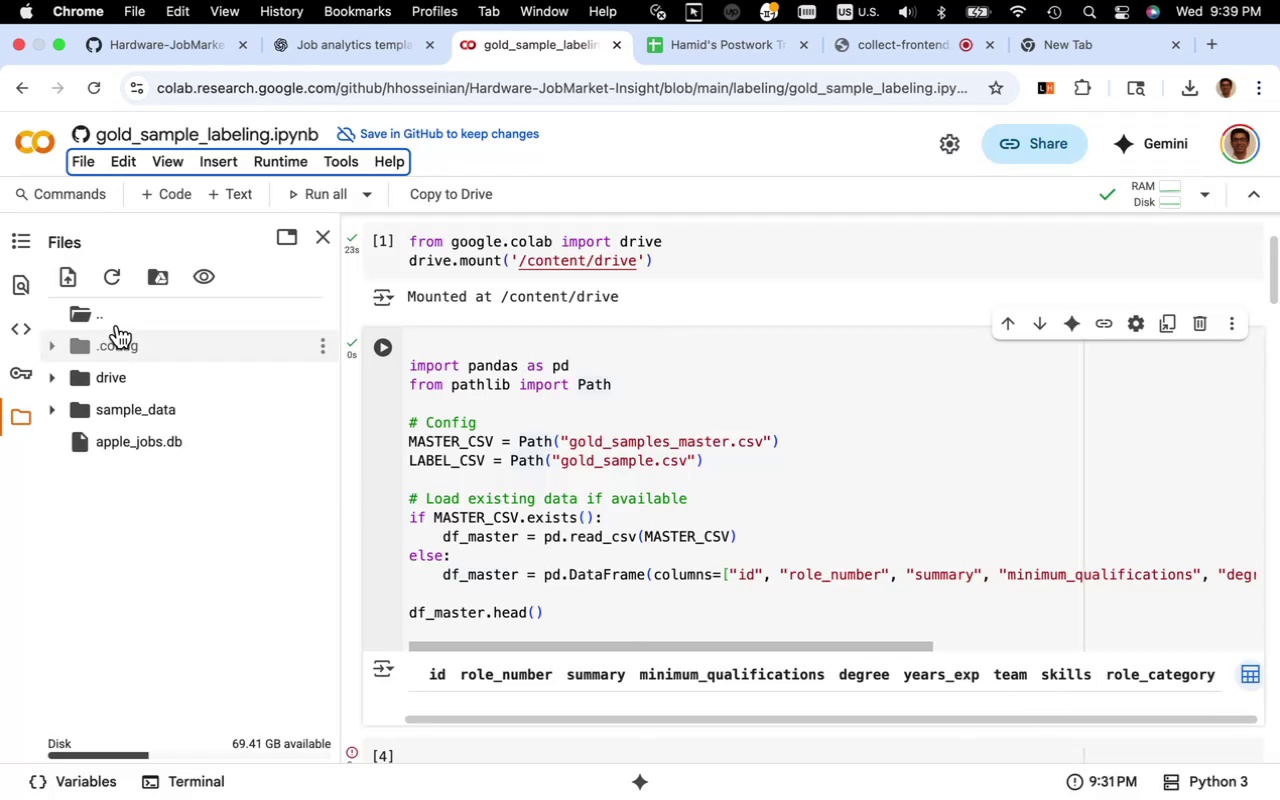 
left_click([189, 399])
 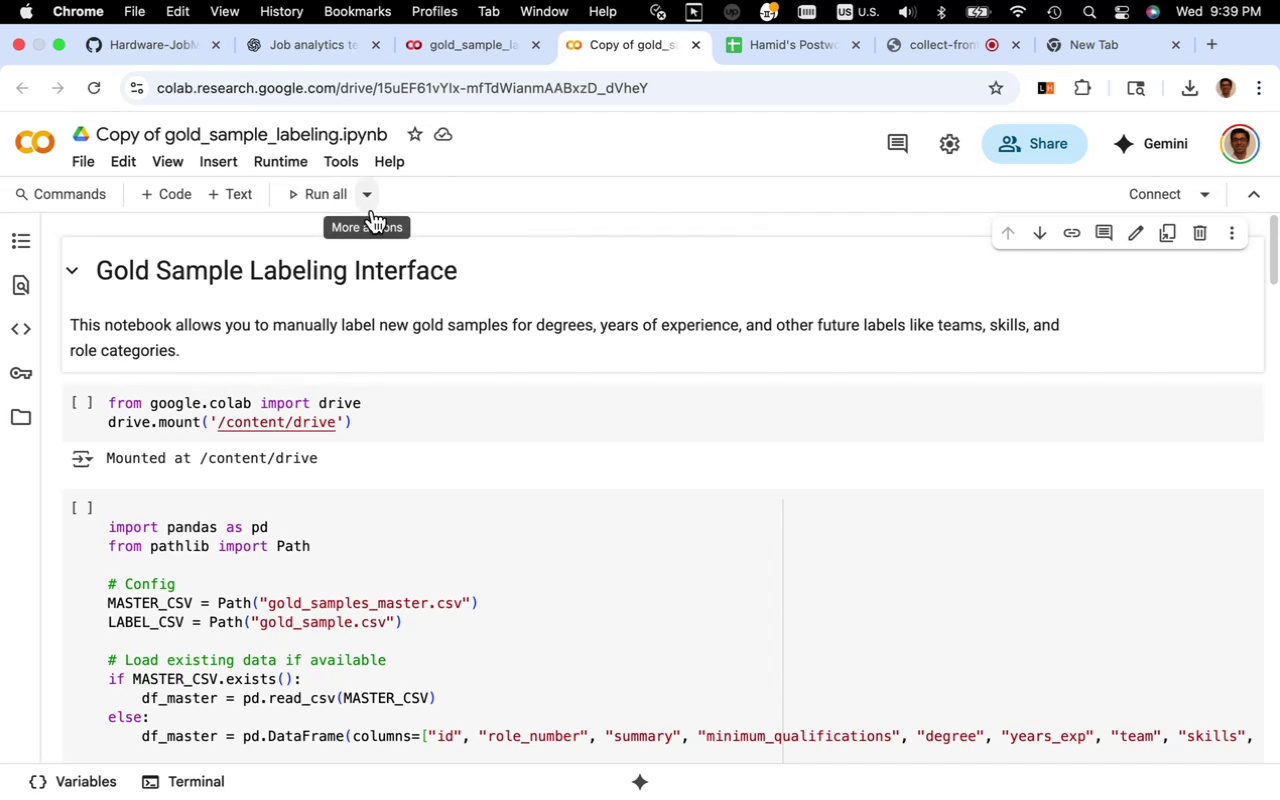 
wait(14.97)
 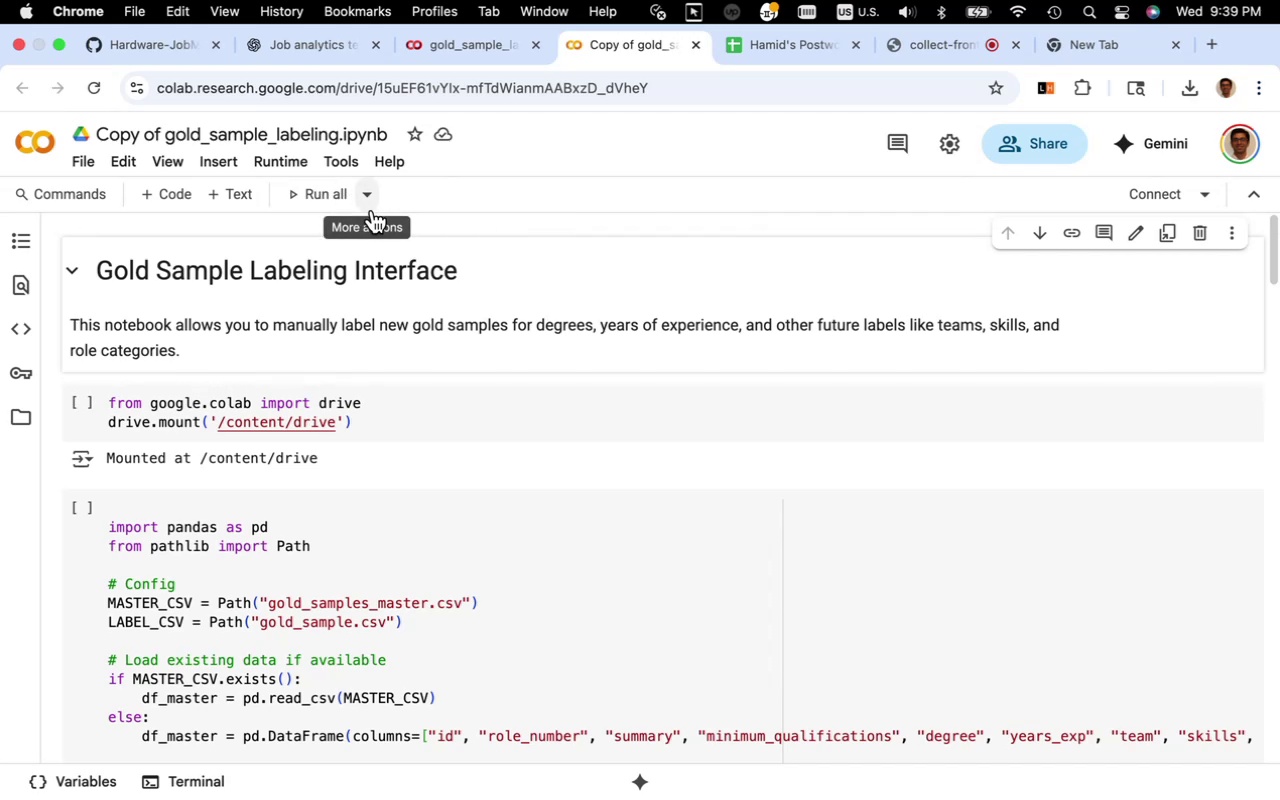 
left_click([532, 48])
 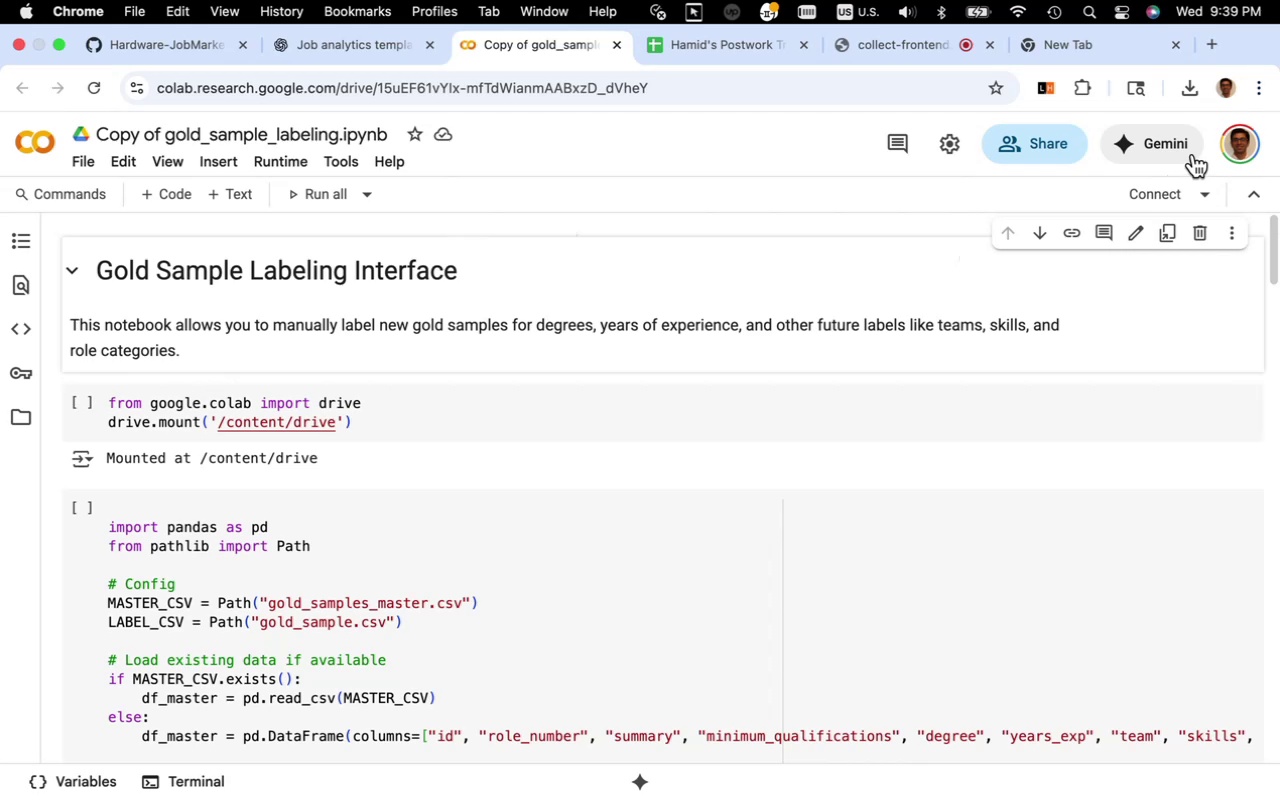 
left_click([1230, 144])
 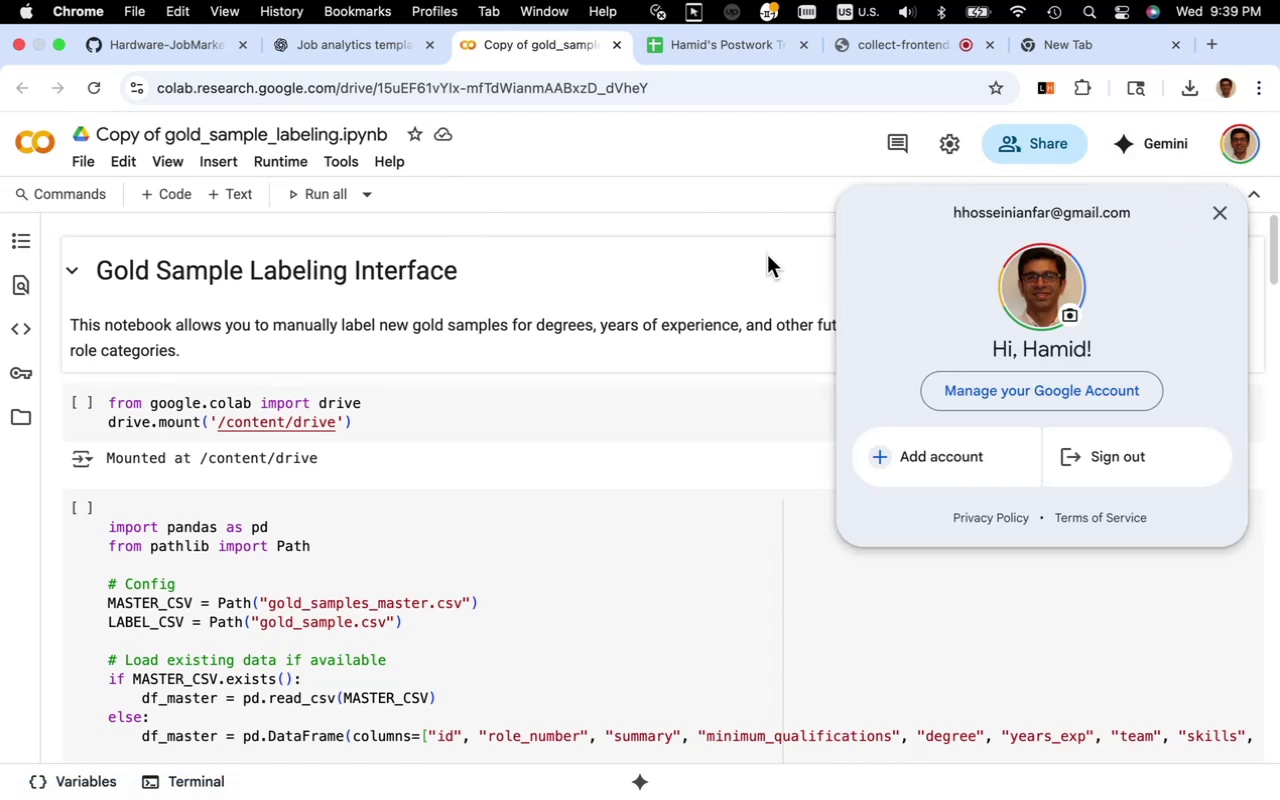 
left_click([767, 255])
 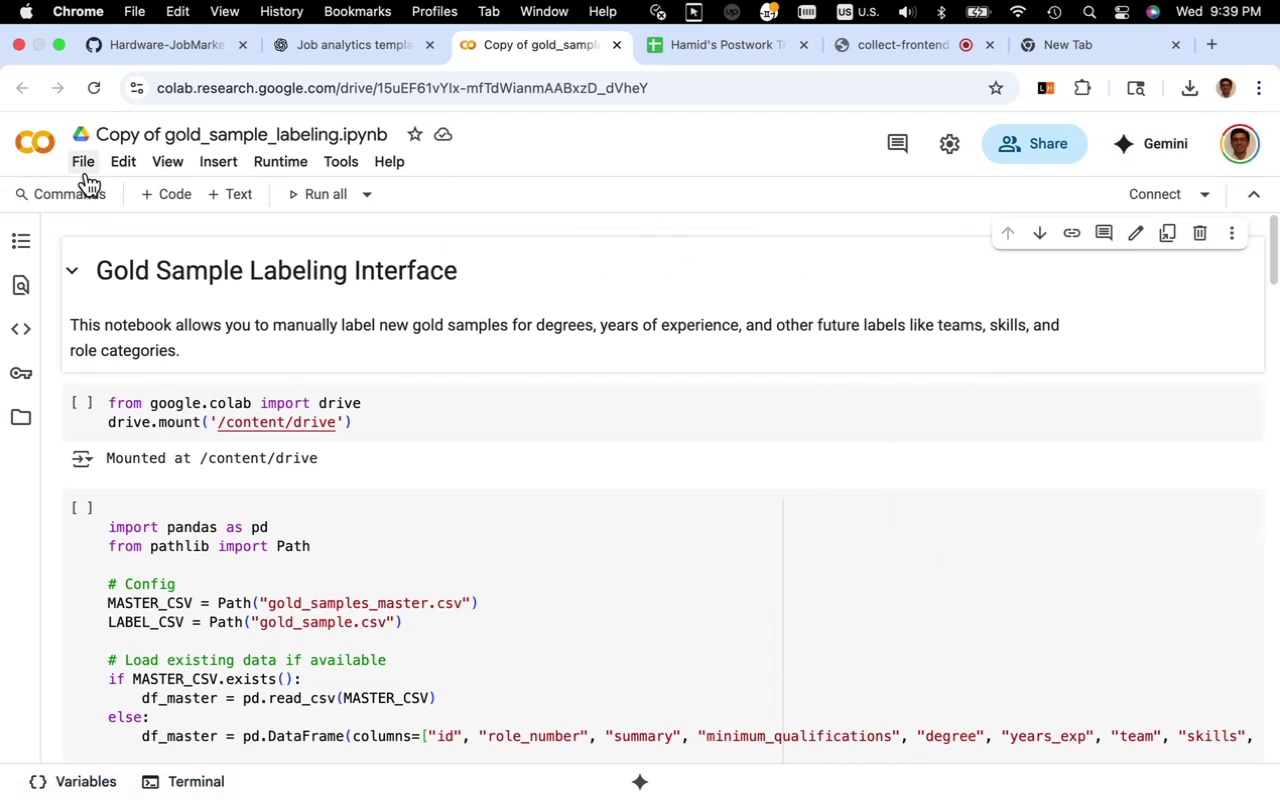 
left_click([89, 163])
 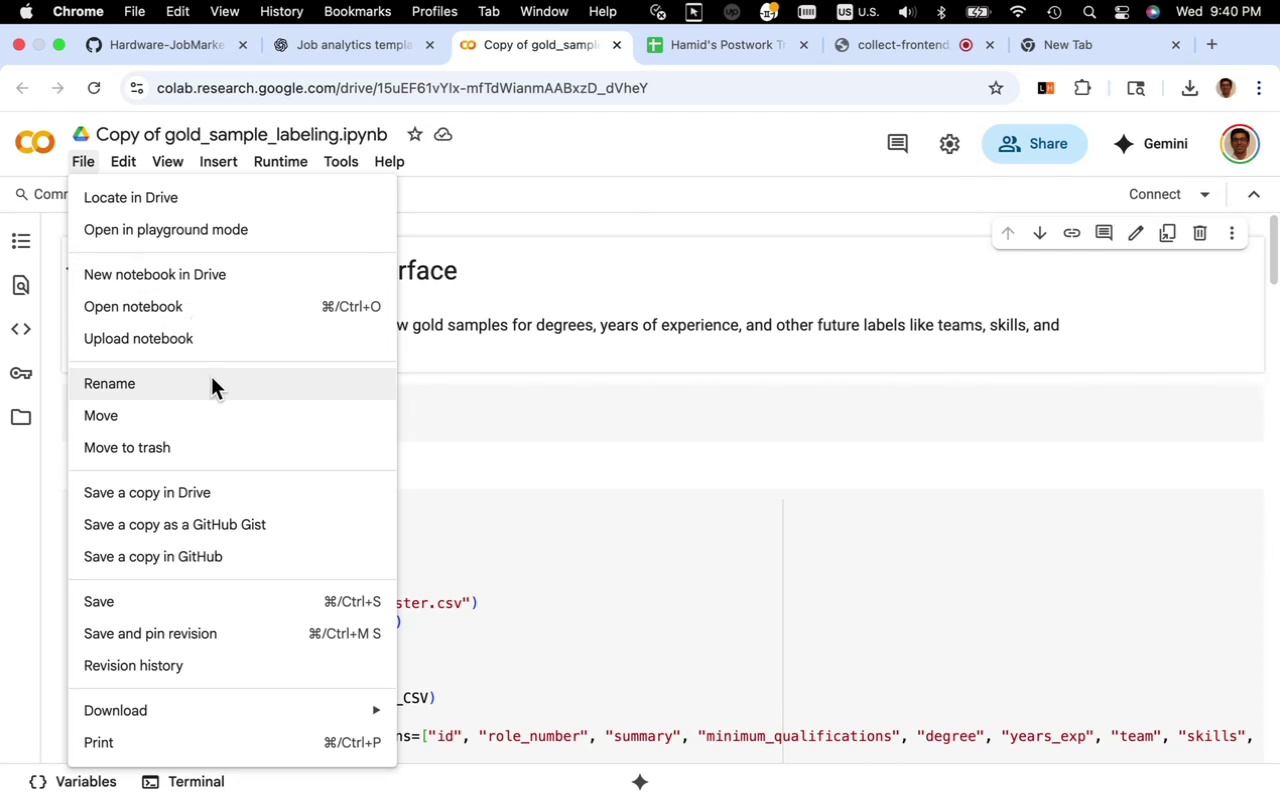 
wait(11.57)
 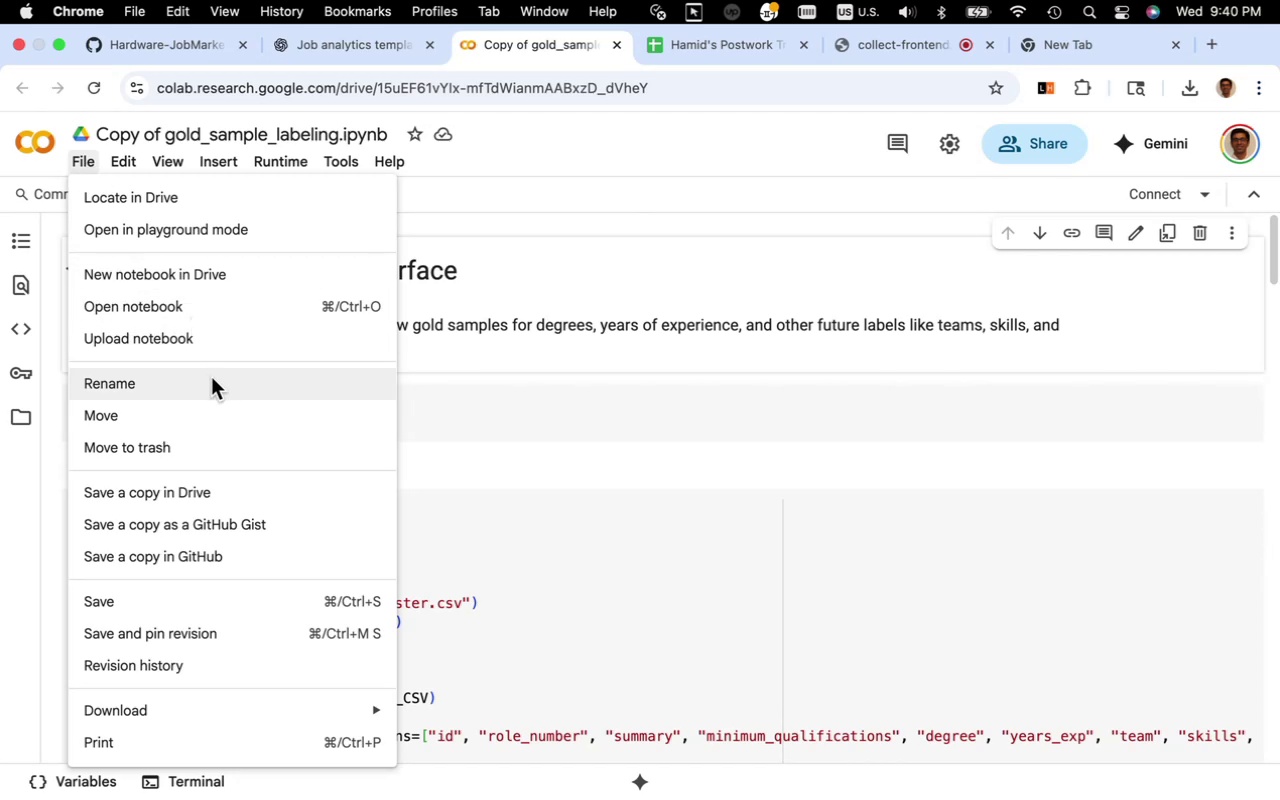 
left_click([576, 260])
 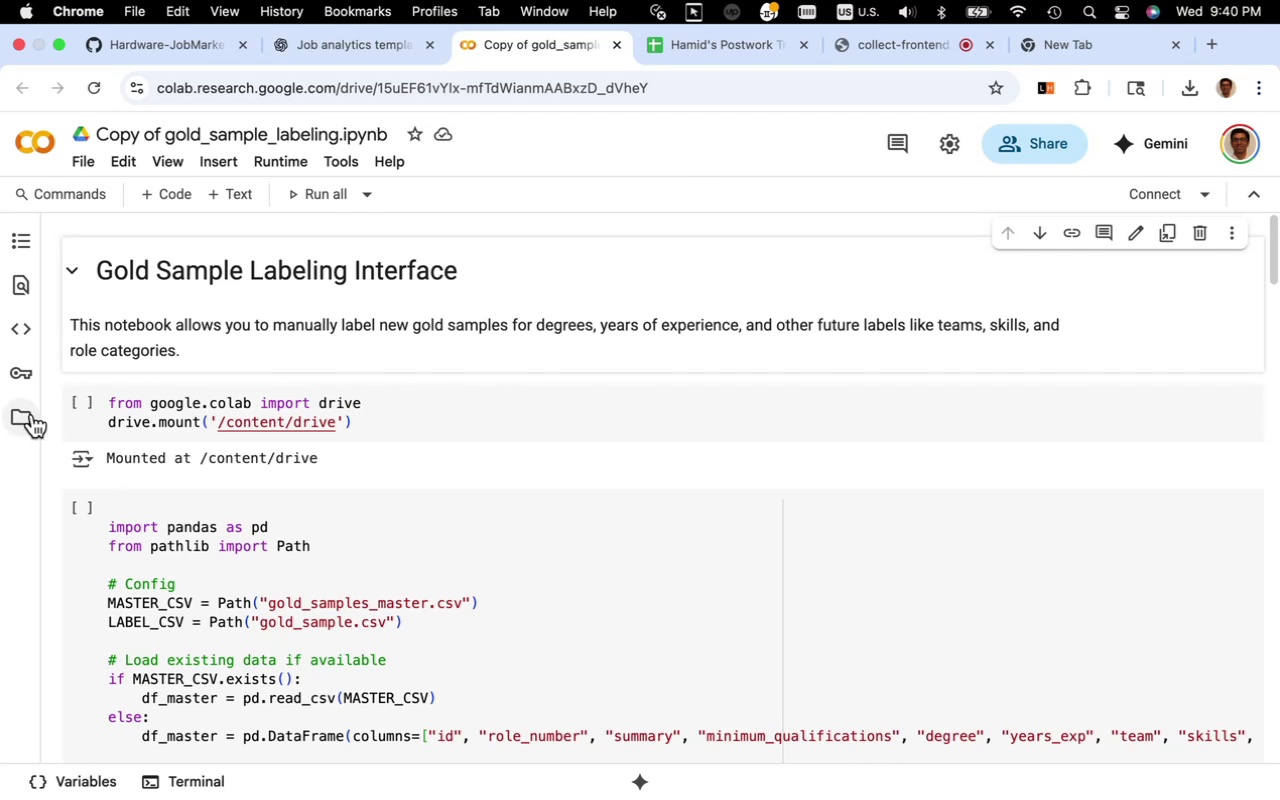 
left_click([29, 416])
 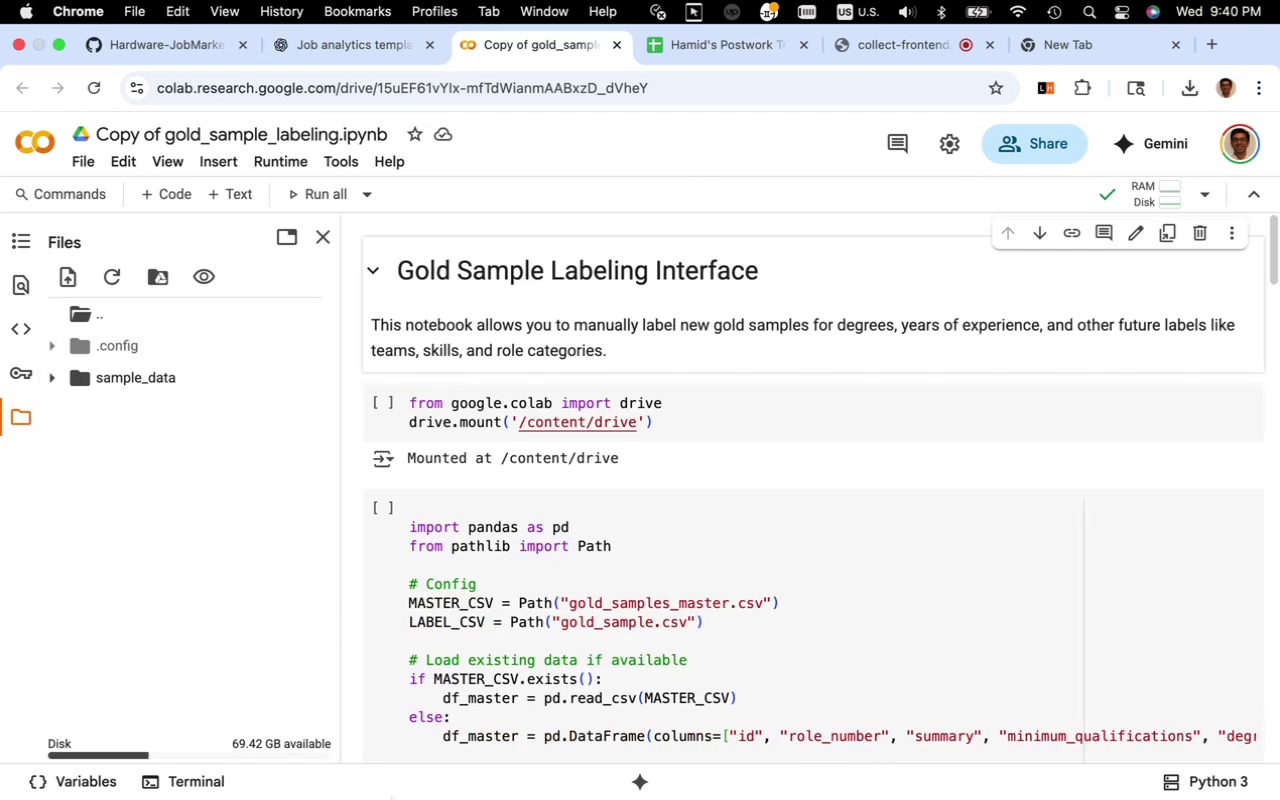 
wait(6.71)
 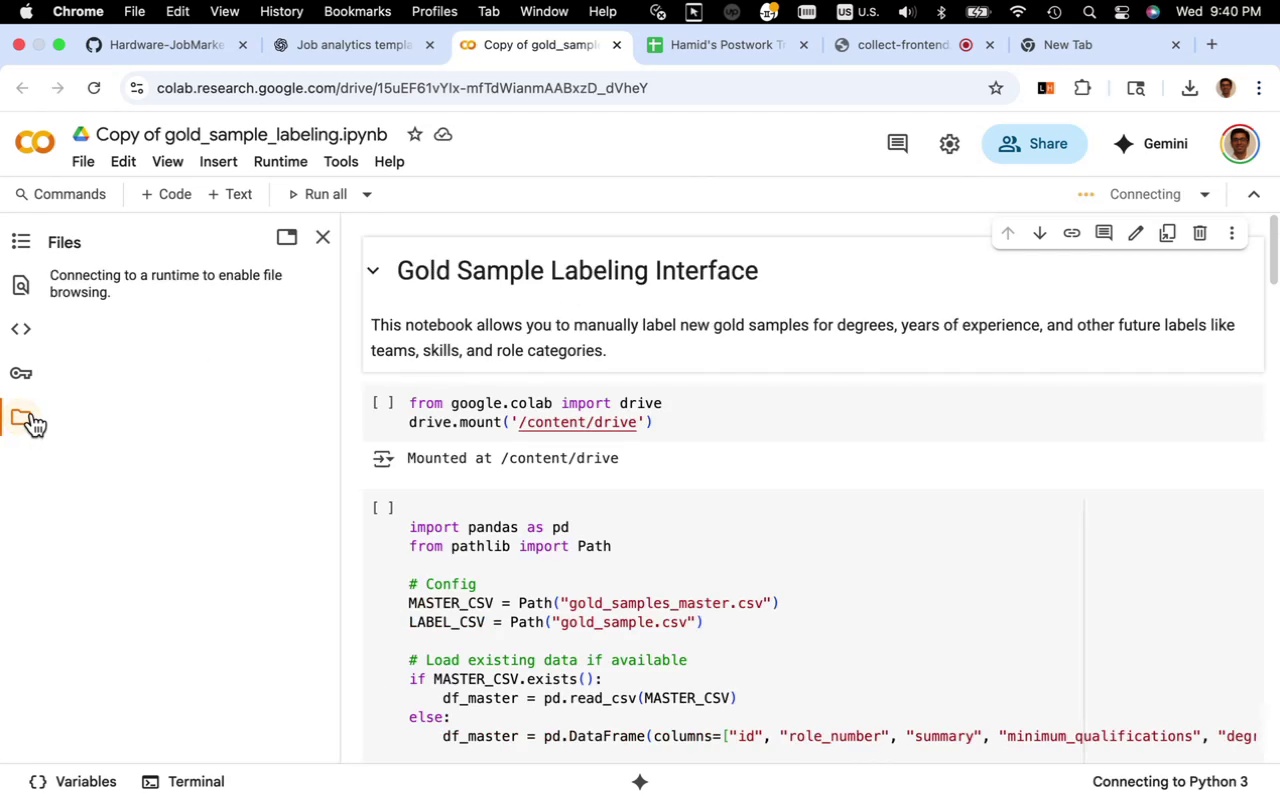 
hold_key(key=Fn, duration=0.46)
 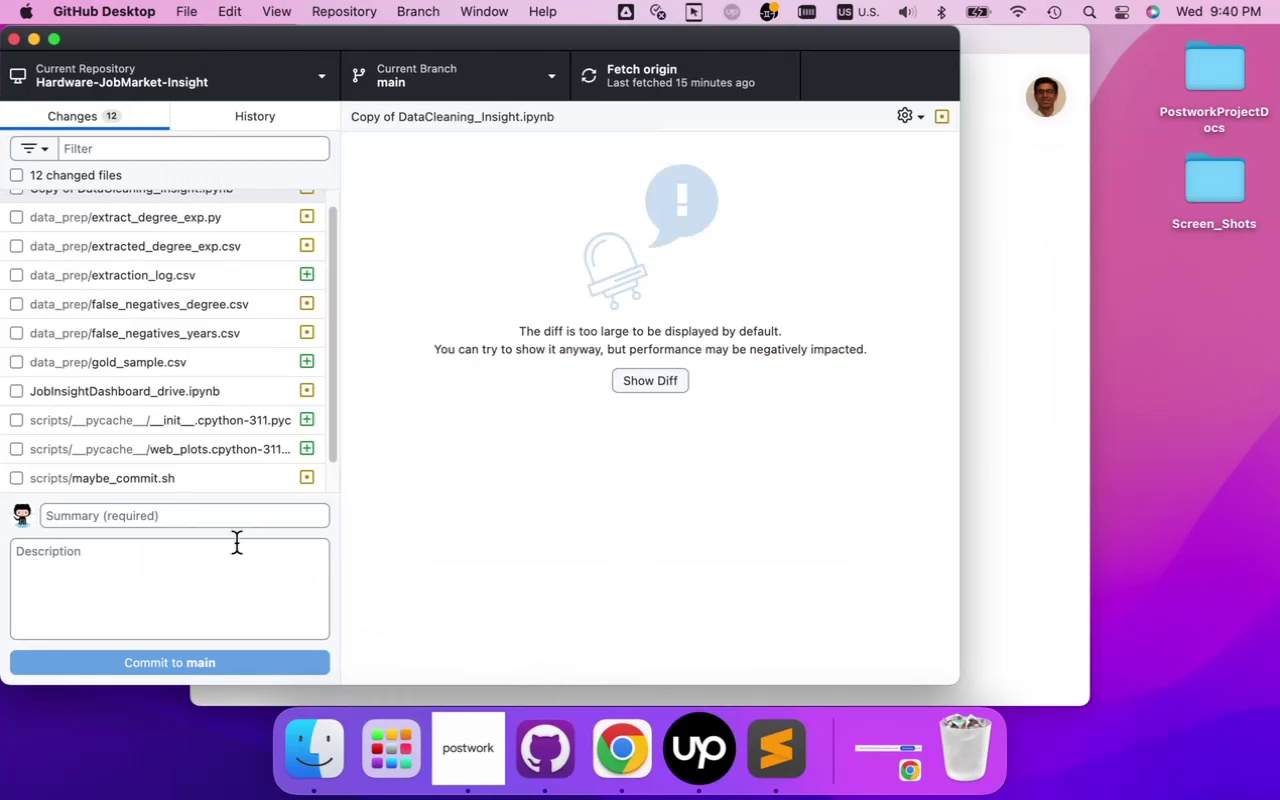 
wait(5.18)
 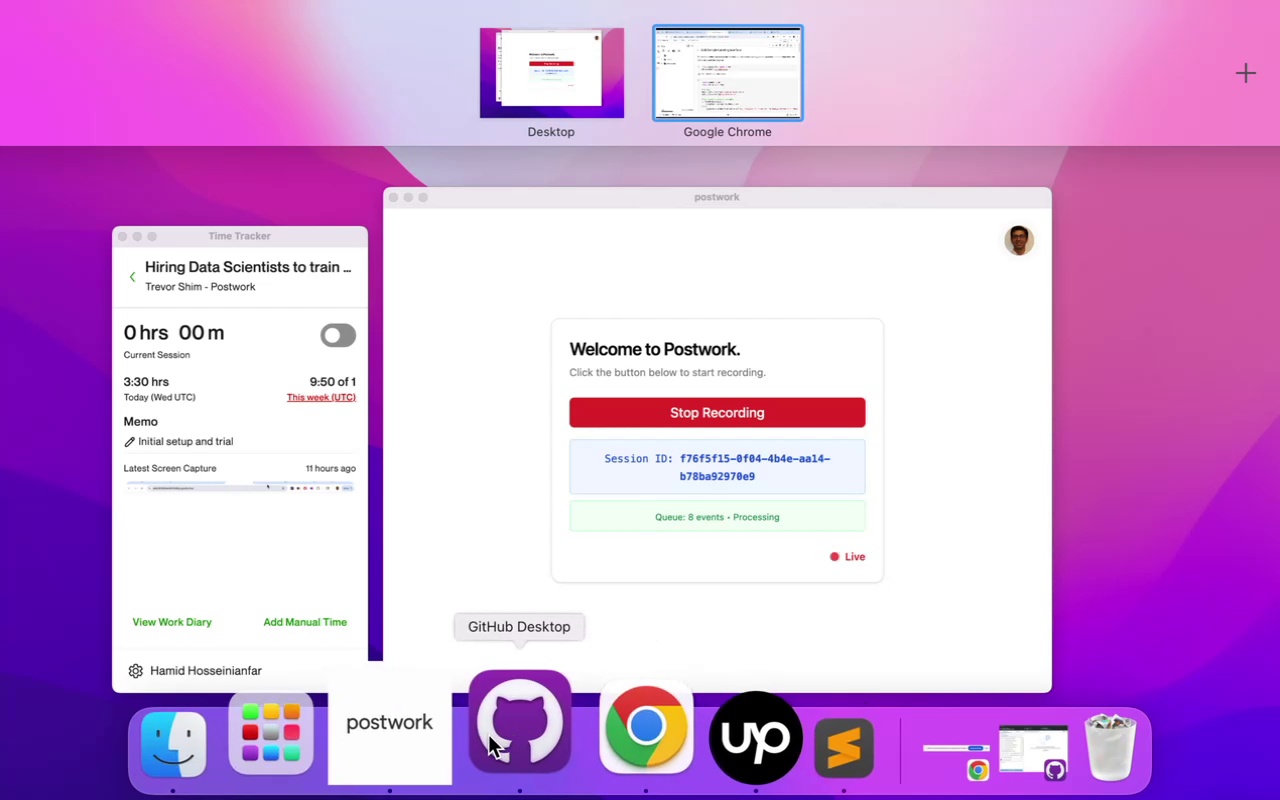 
scroll: coordinate [229, 346], scroll_direction: up, amount: 14.0
 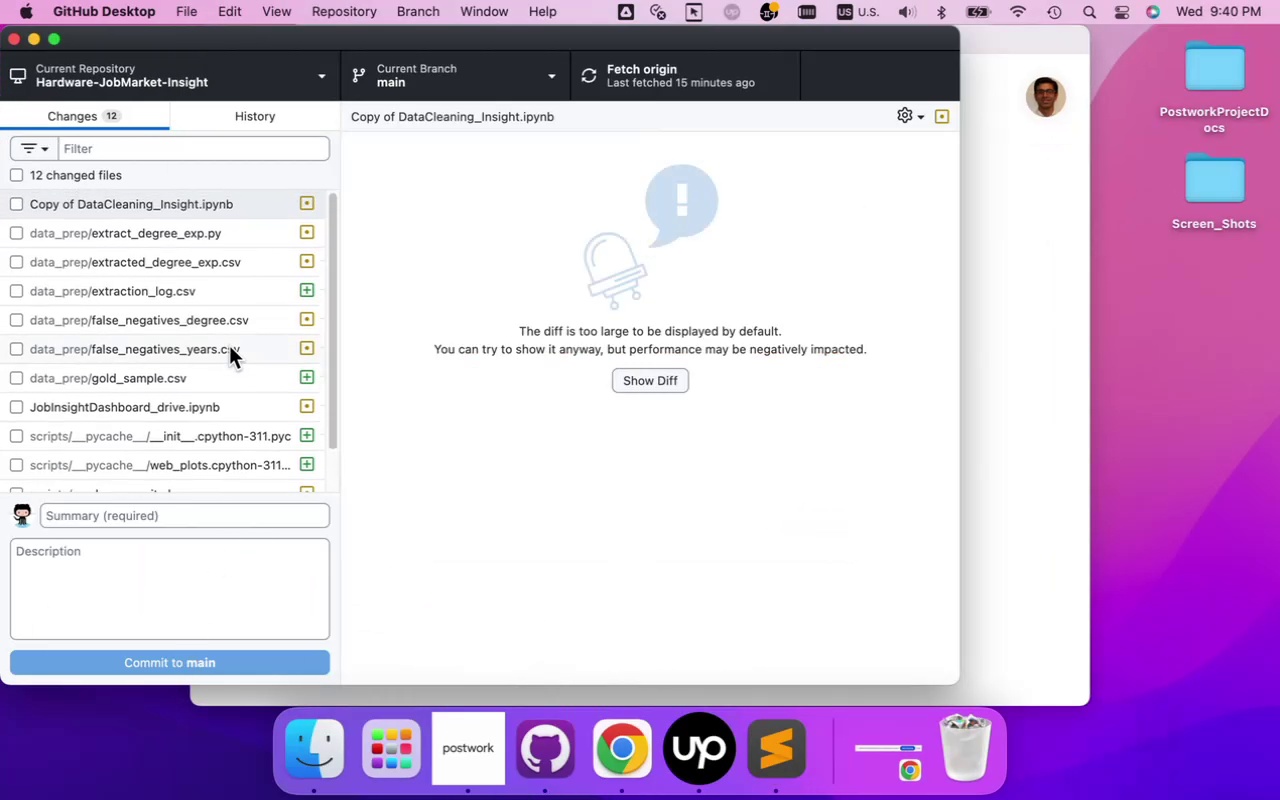 
scroll: coordinate [229, 346], scroll_direction: down, amount: 5.0
 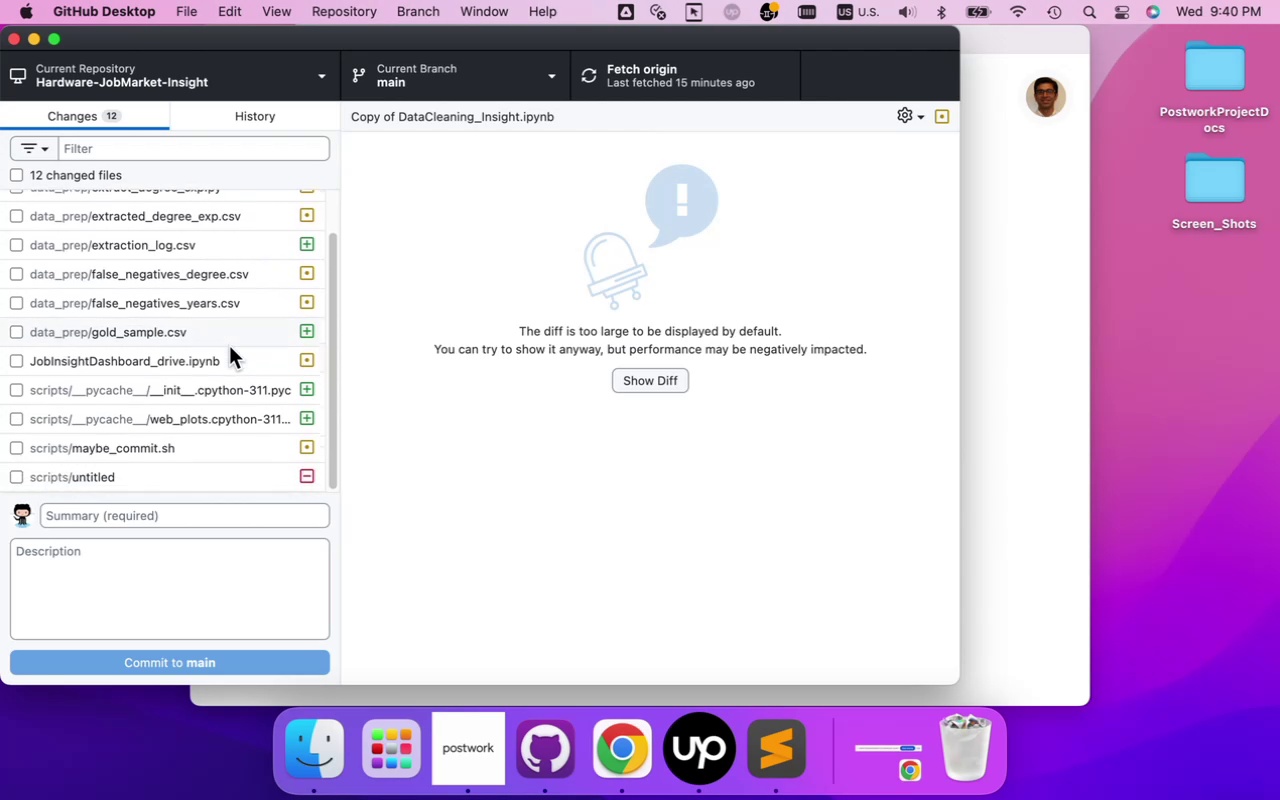 
wait(7.32)
 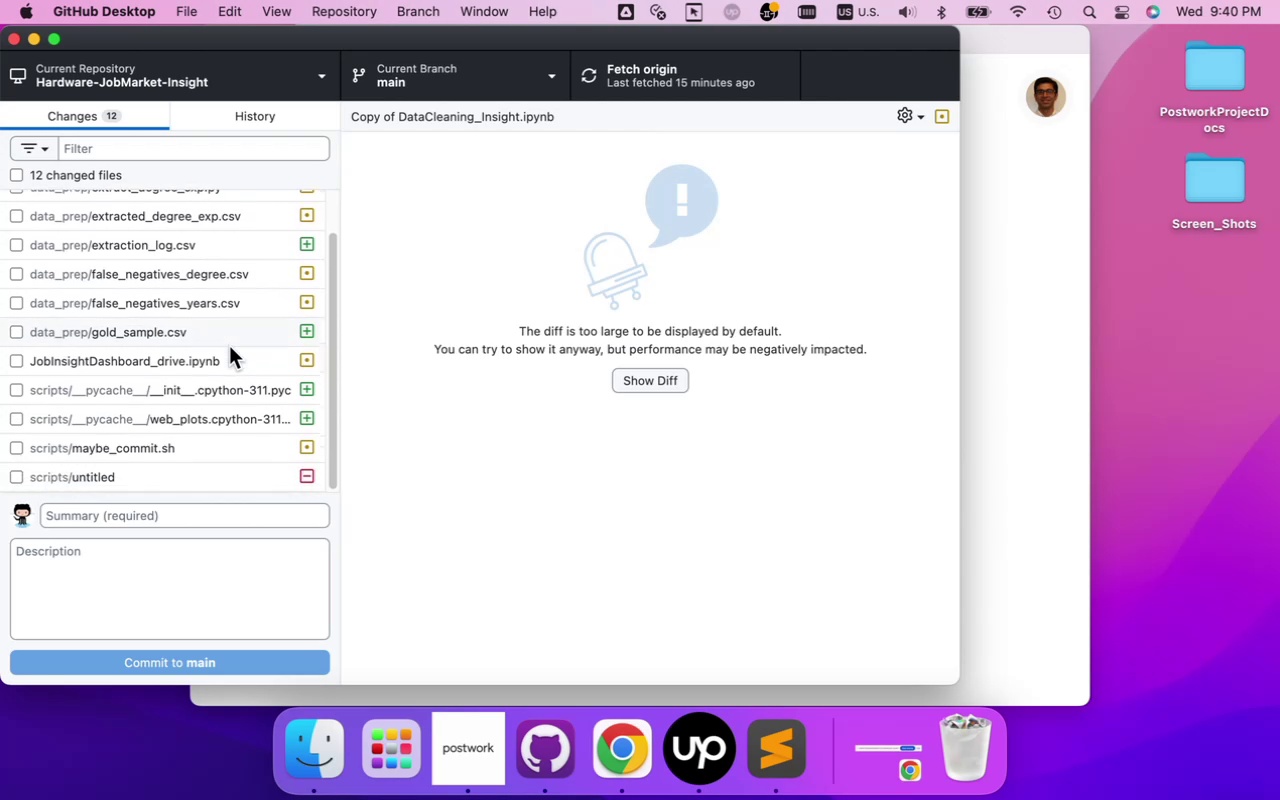 
scroll: coordinate [229, 346], scroll_direction: down, amount: 4.0
 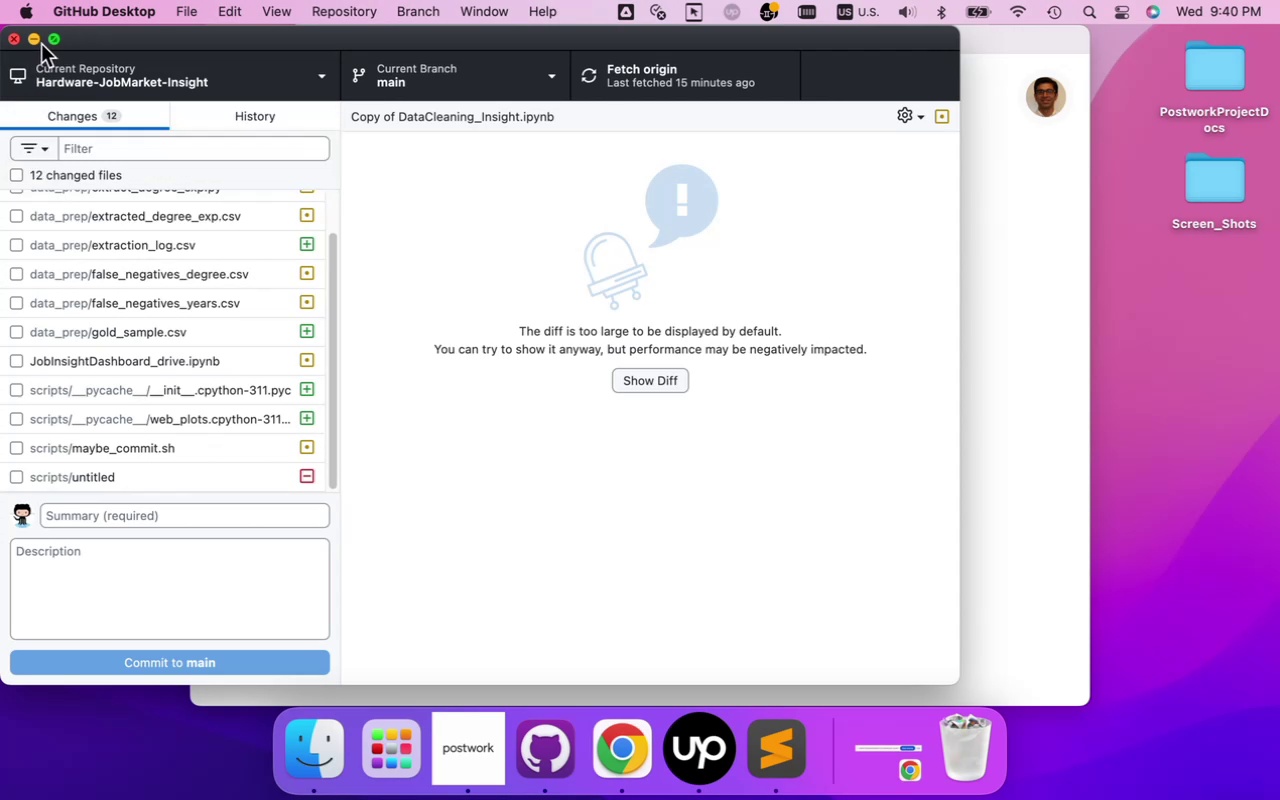 
left_click([39, 44])
 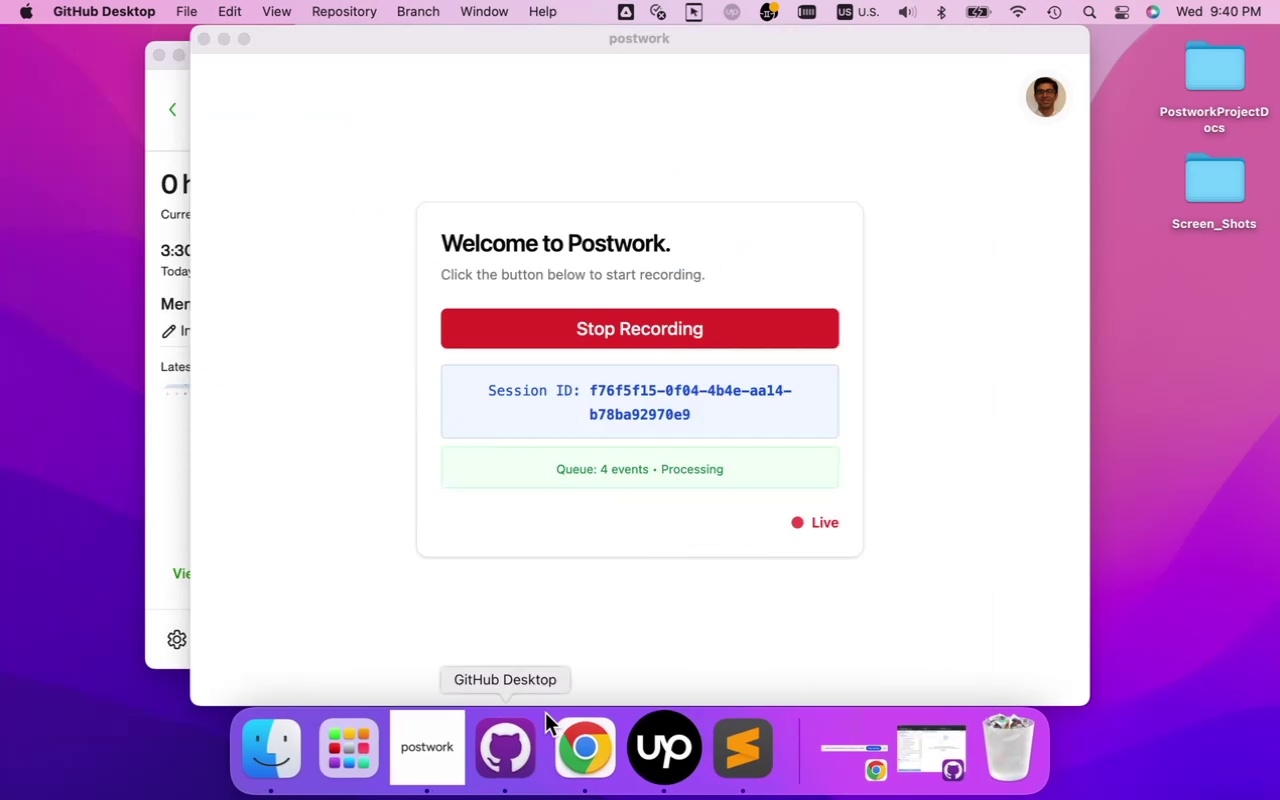 
mouse_move([577, 752])
 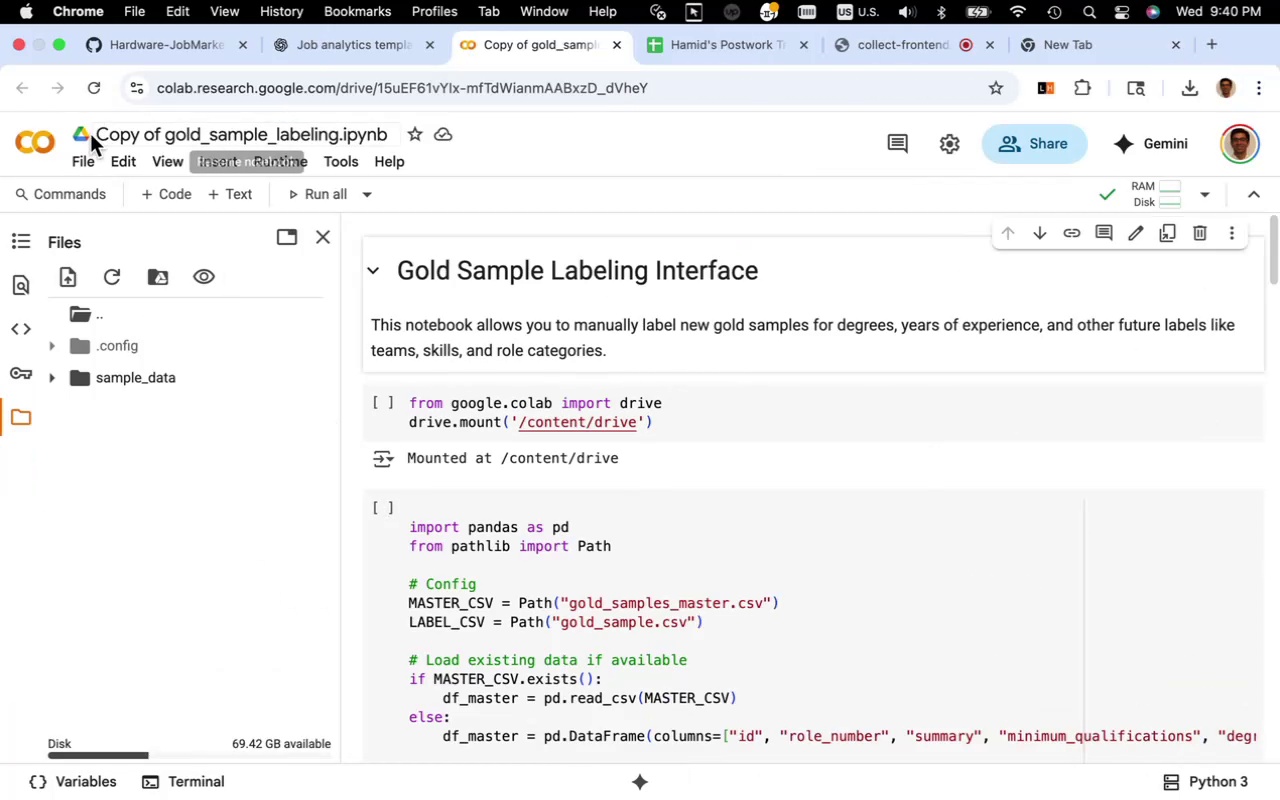 
left_click([80, 132])
 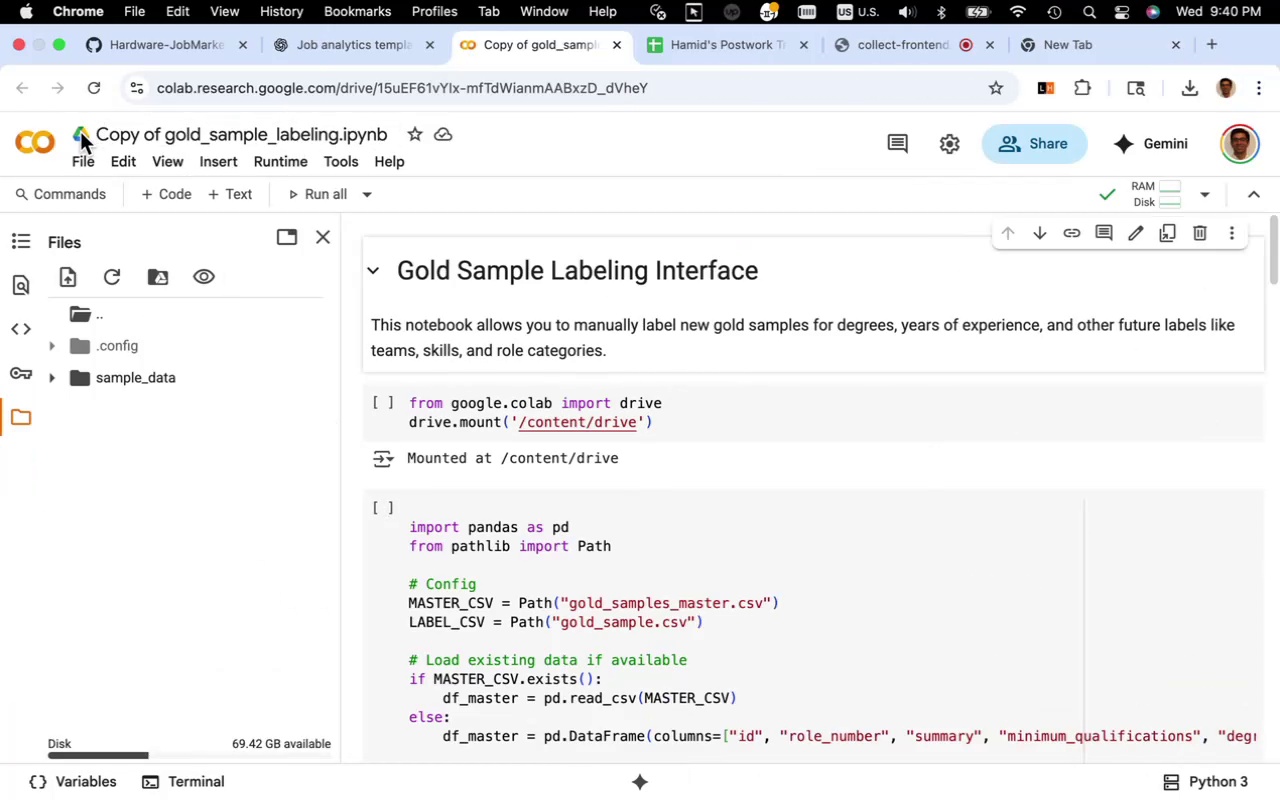 
left_click([80, 132])
 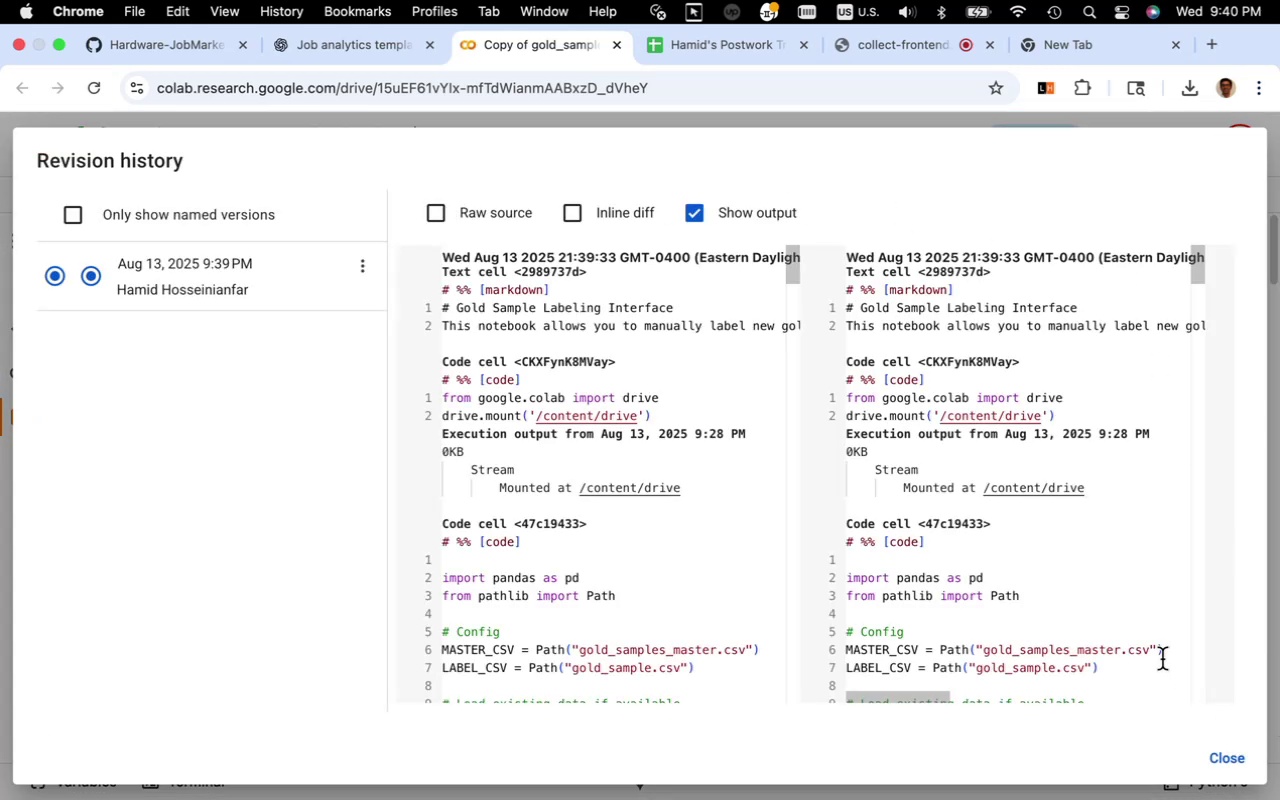 
wait(5.77)
 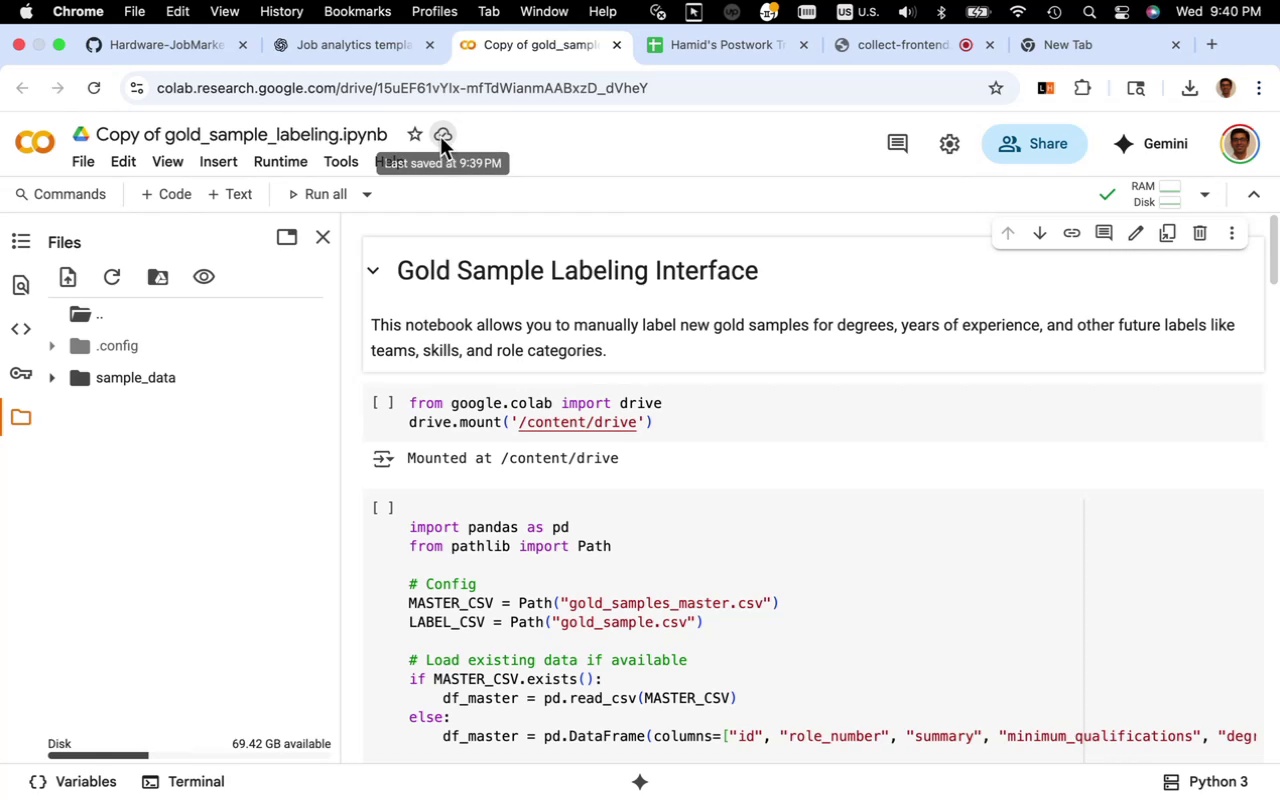 
left_click([1236, 769])
 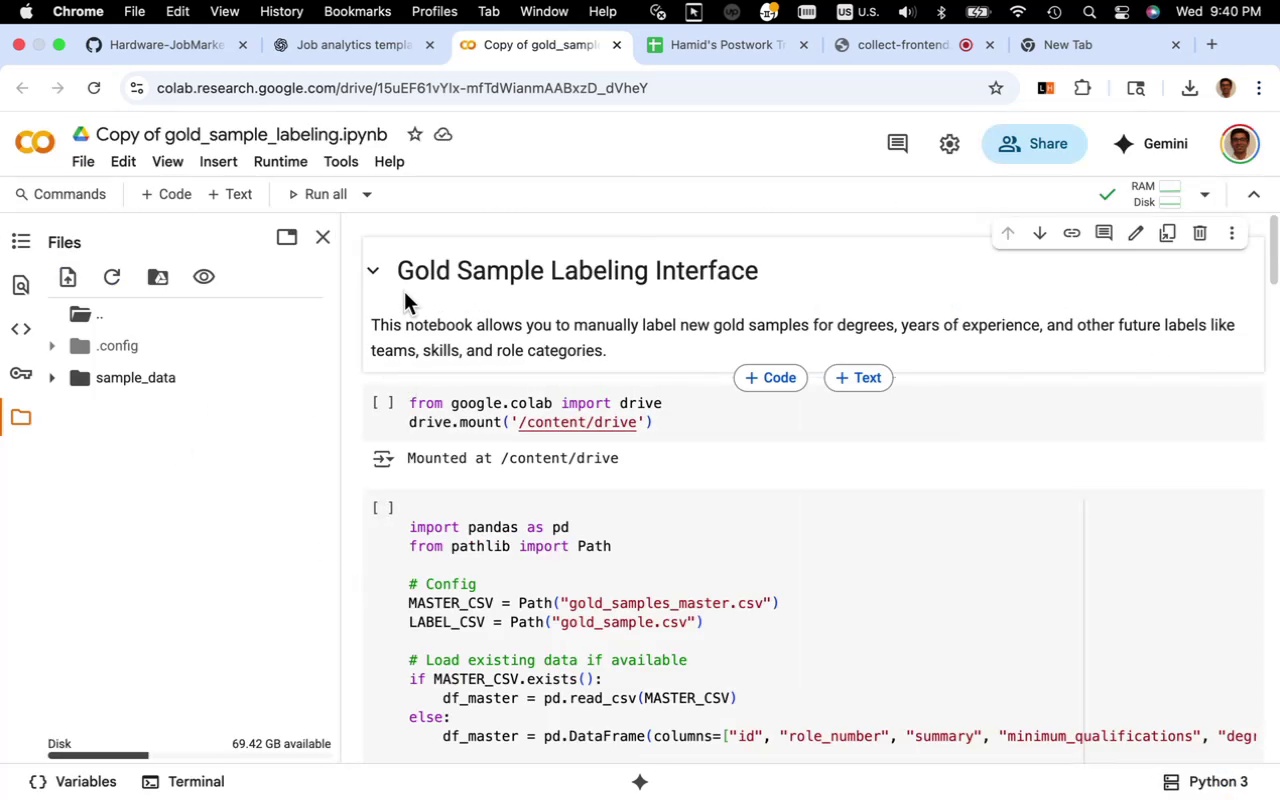 
wait(5.69)
 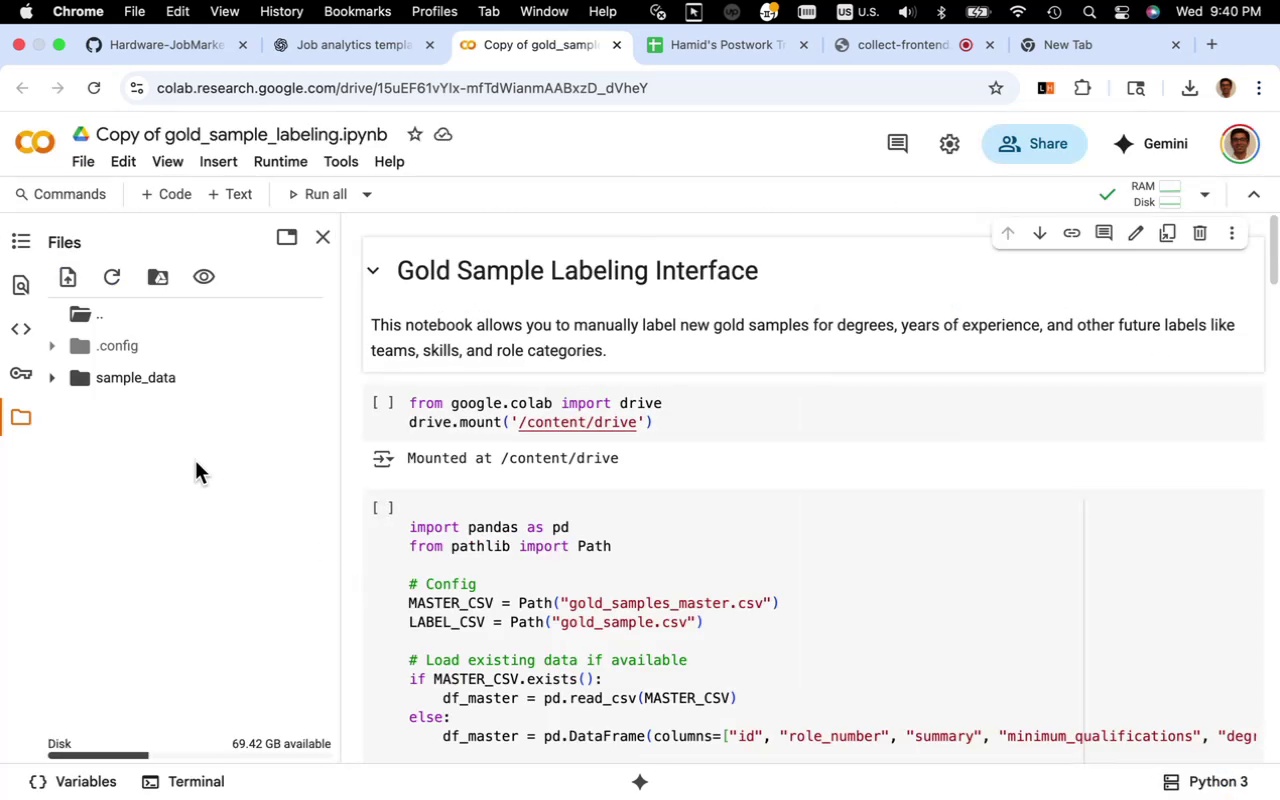 
left_click([389, 94])
 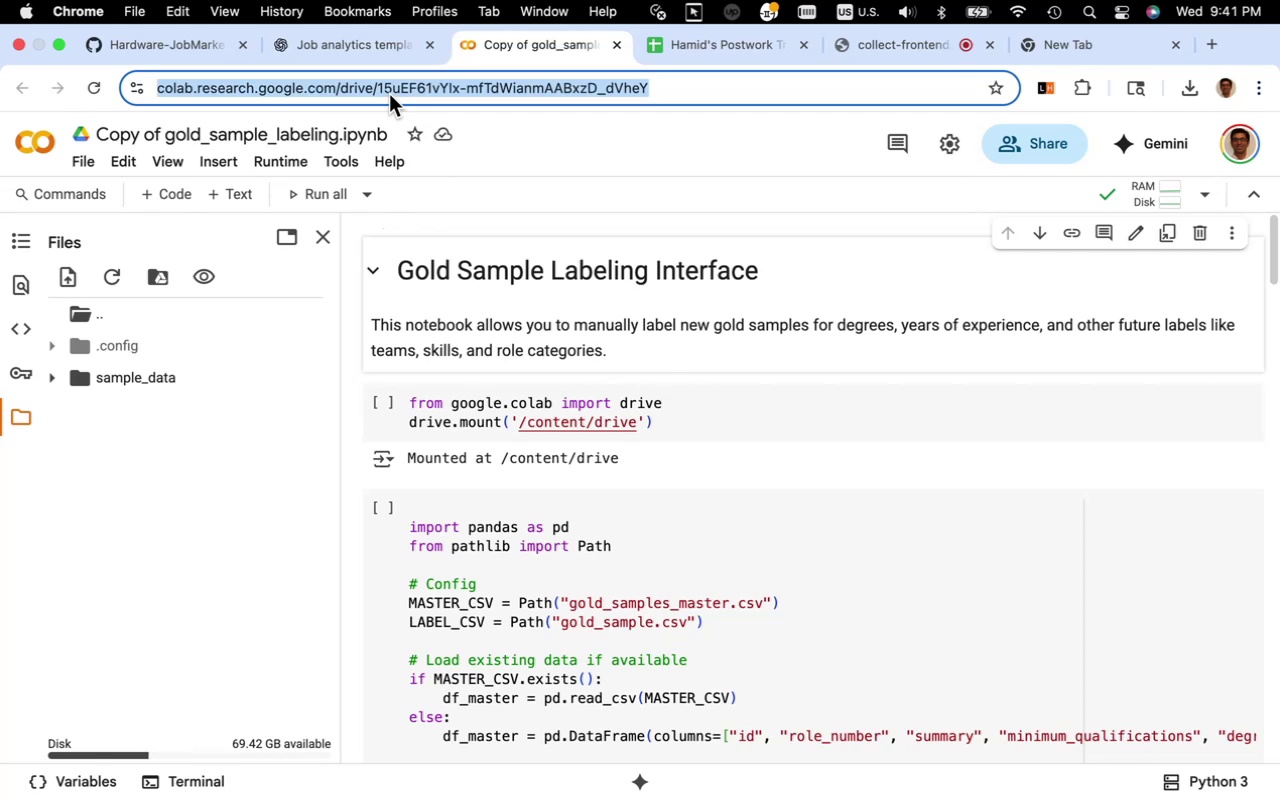 
type(google drive)
 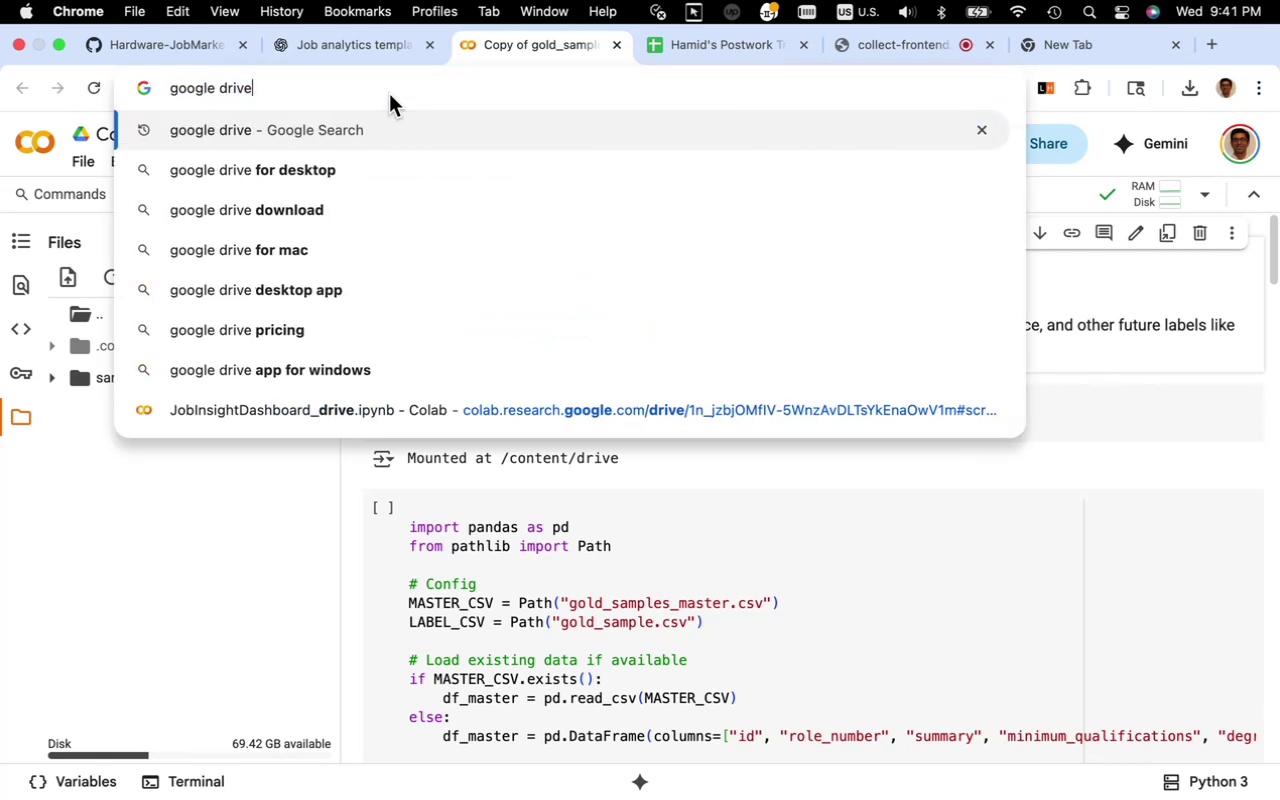 
key(Enter)
 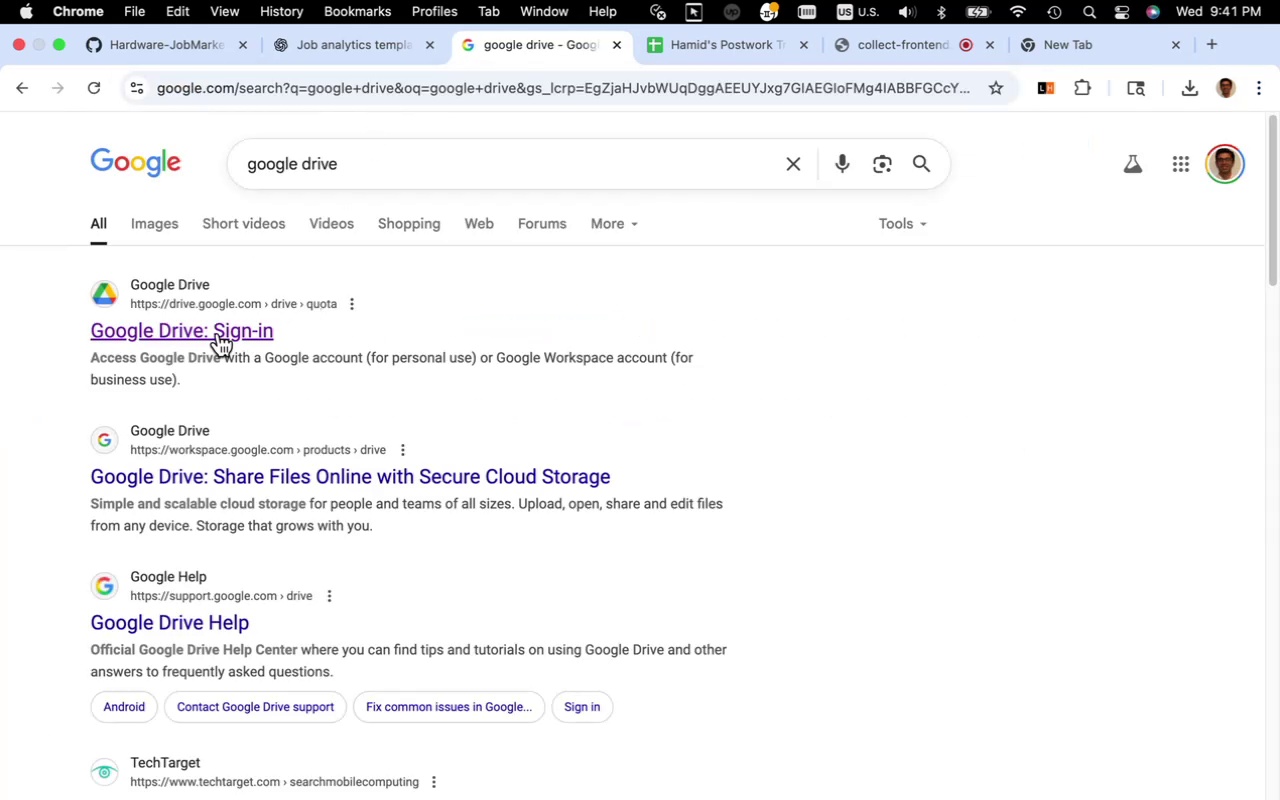 
left_click([216, 329])
 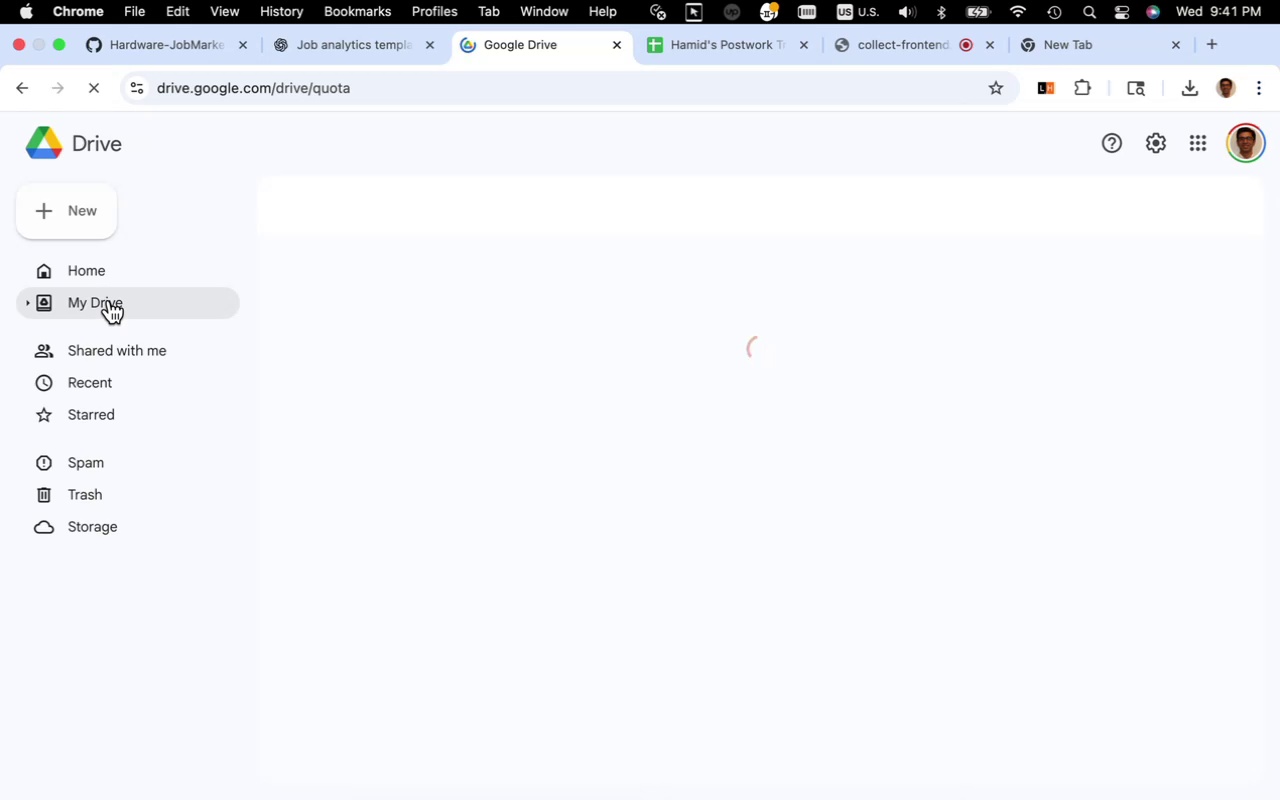 
wait(6.11)
 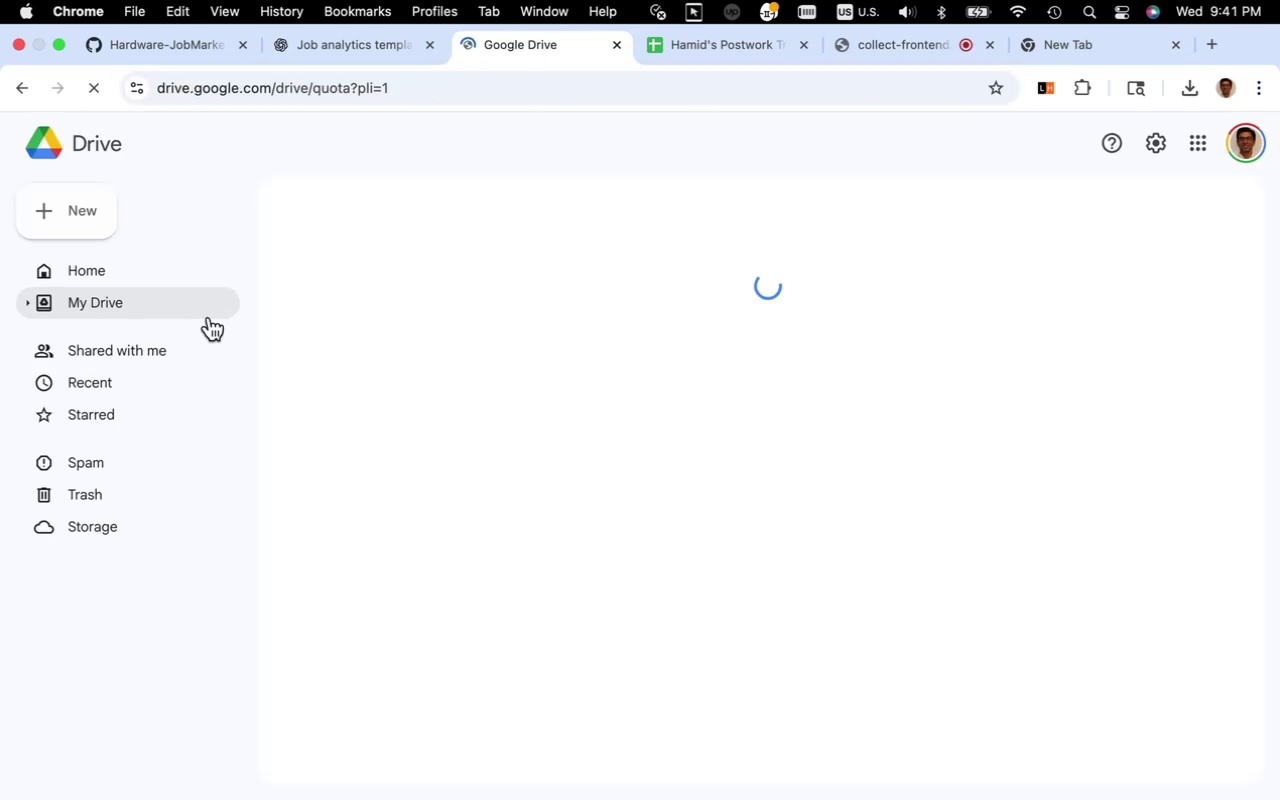 
mouse_move([923, 284])
 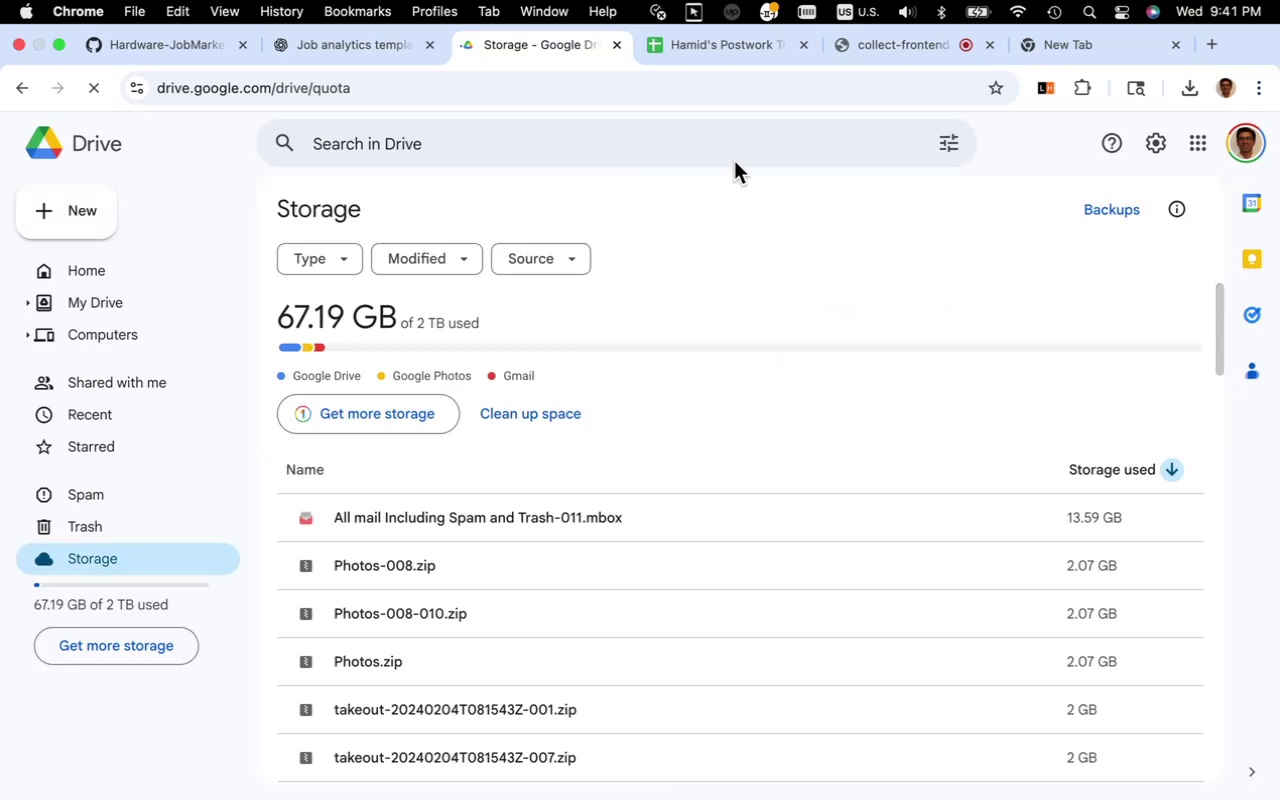 
left_click([743, 147])
 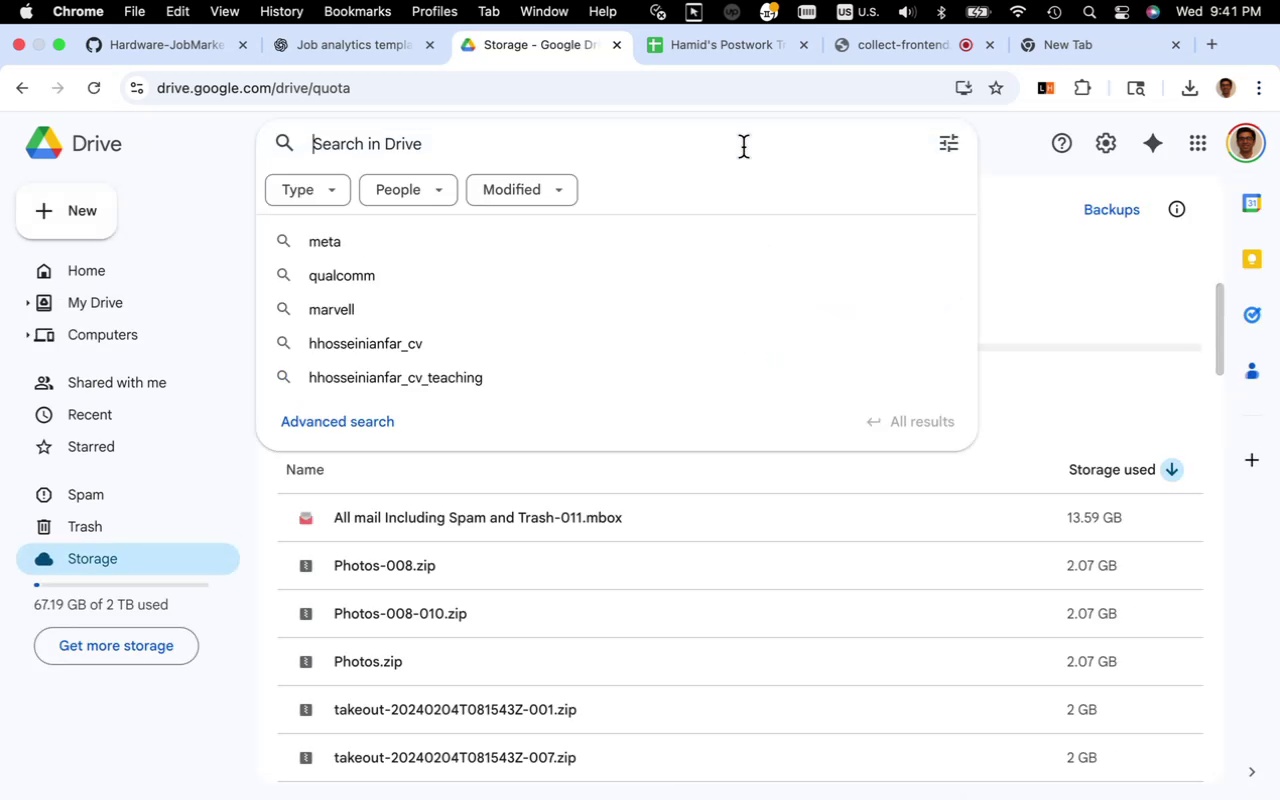 
type(colab)
 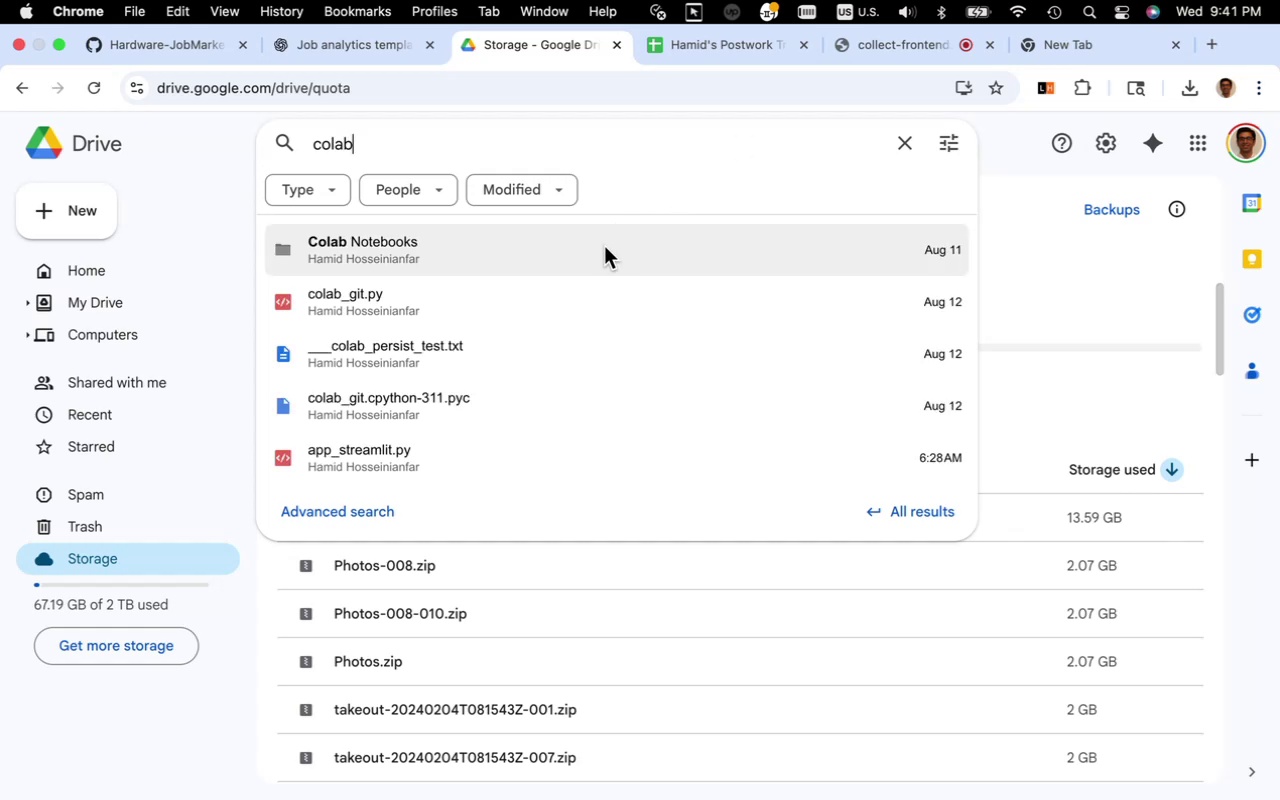 
left_click([602, 248])
 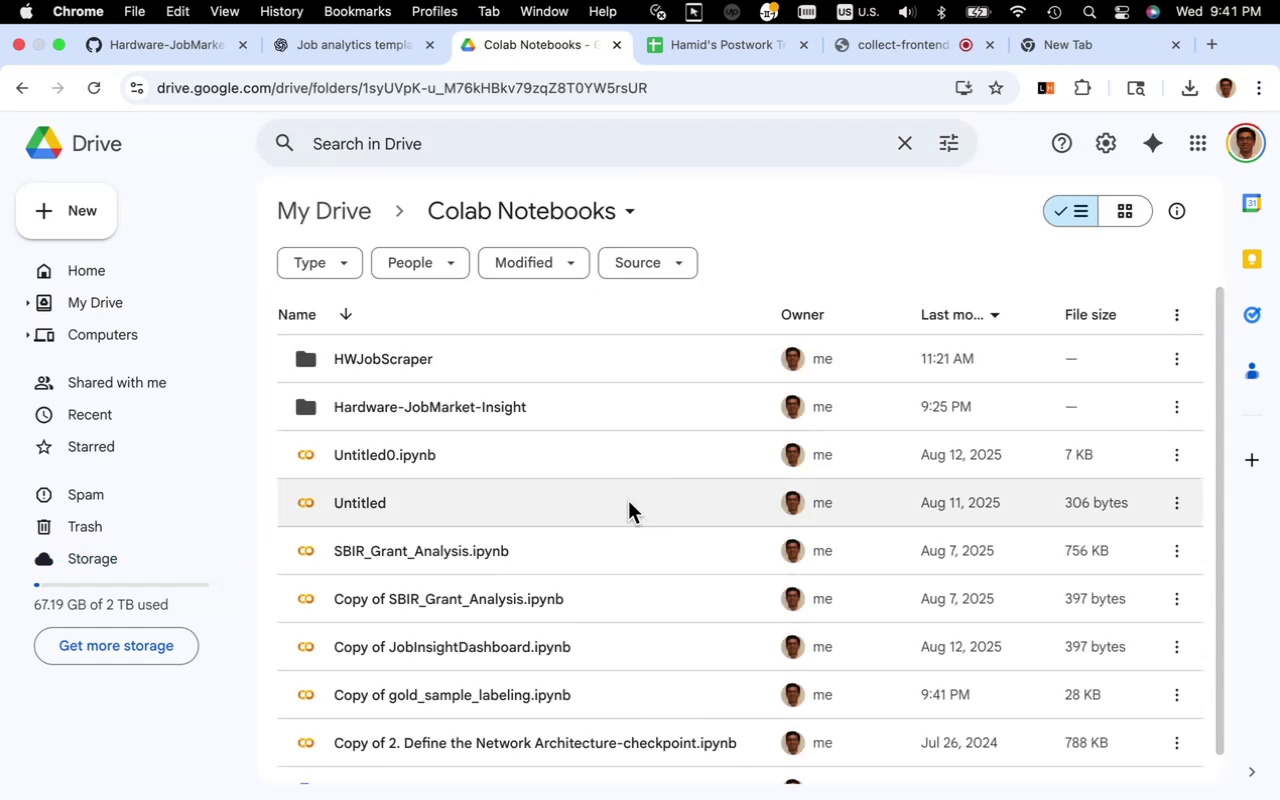 
wait(7.9)
 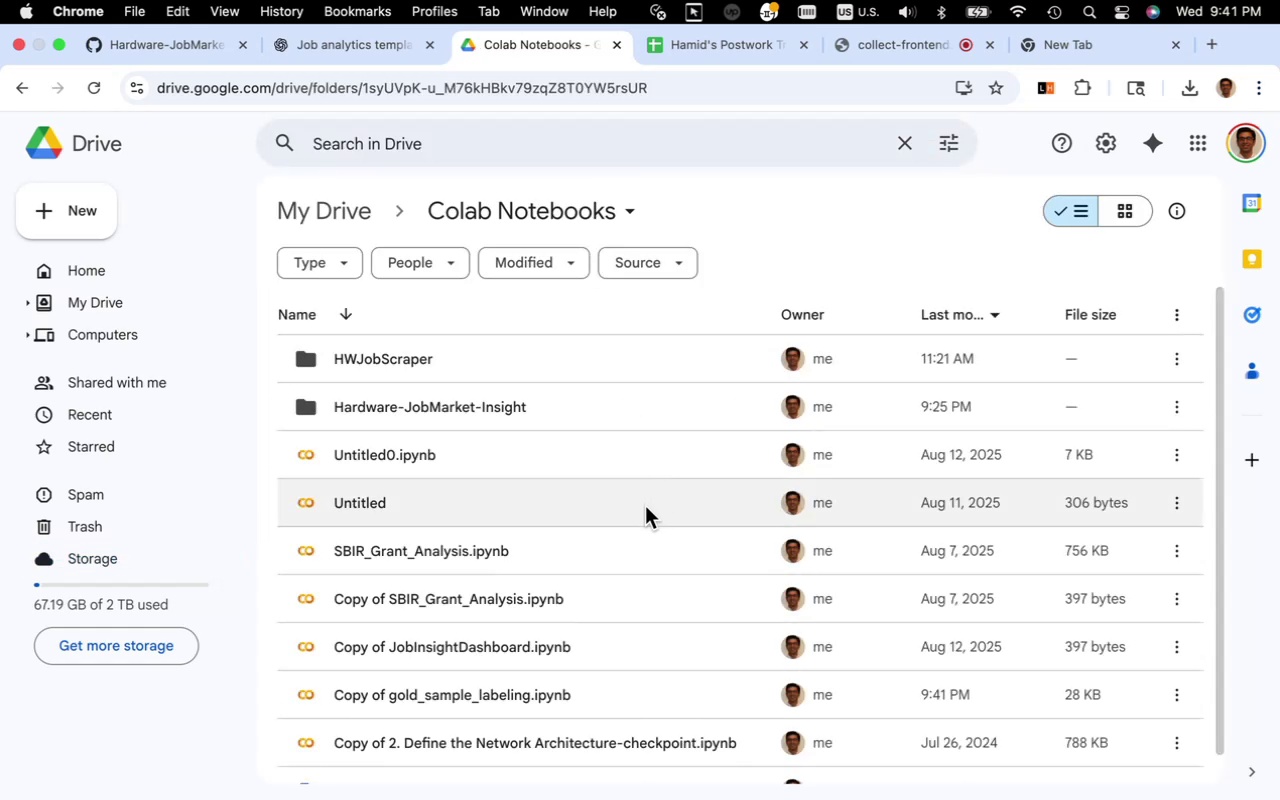 
double_click([511, 416])
 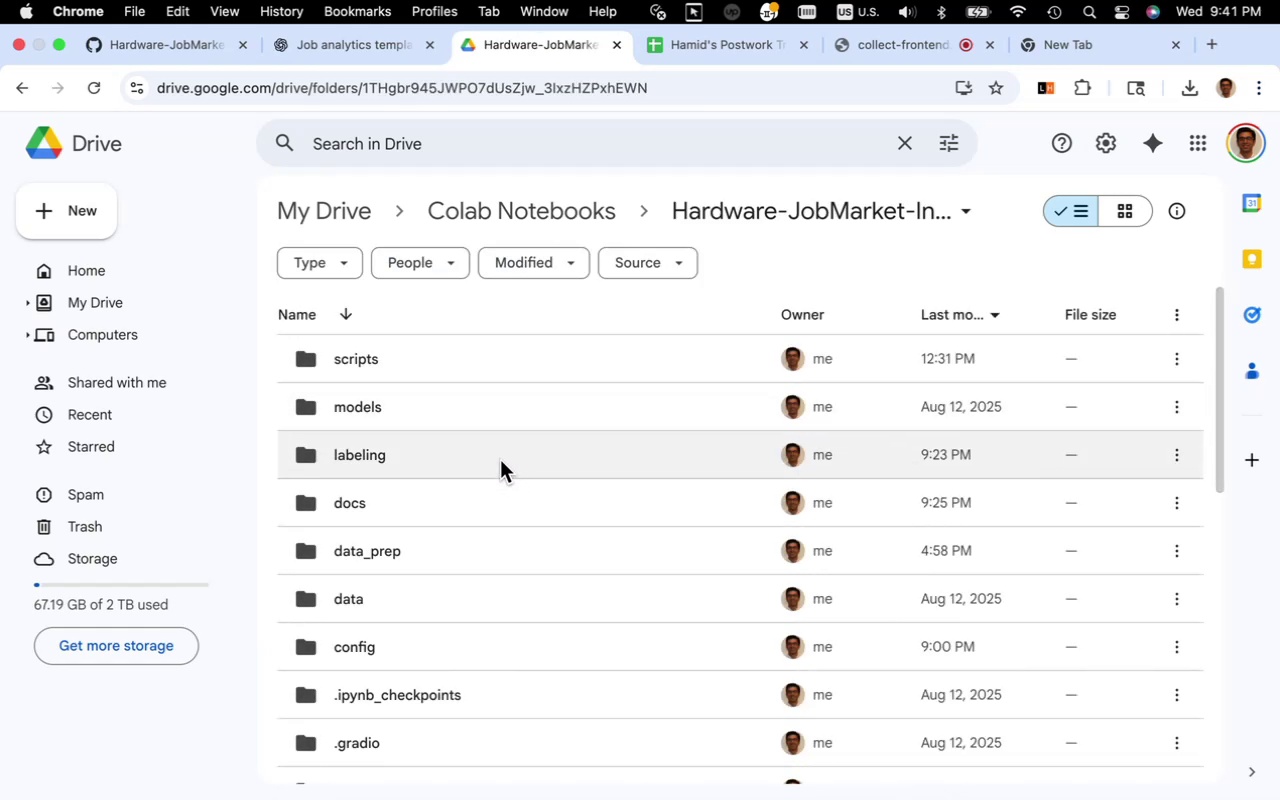 
double_click([500, 460])
 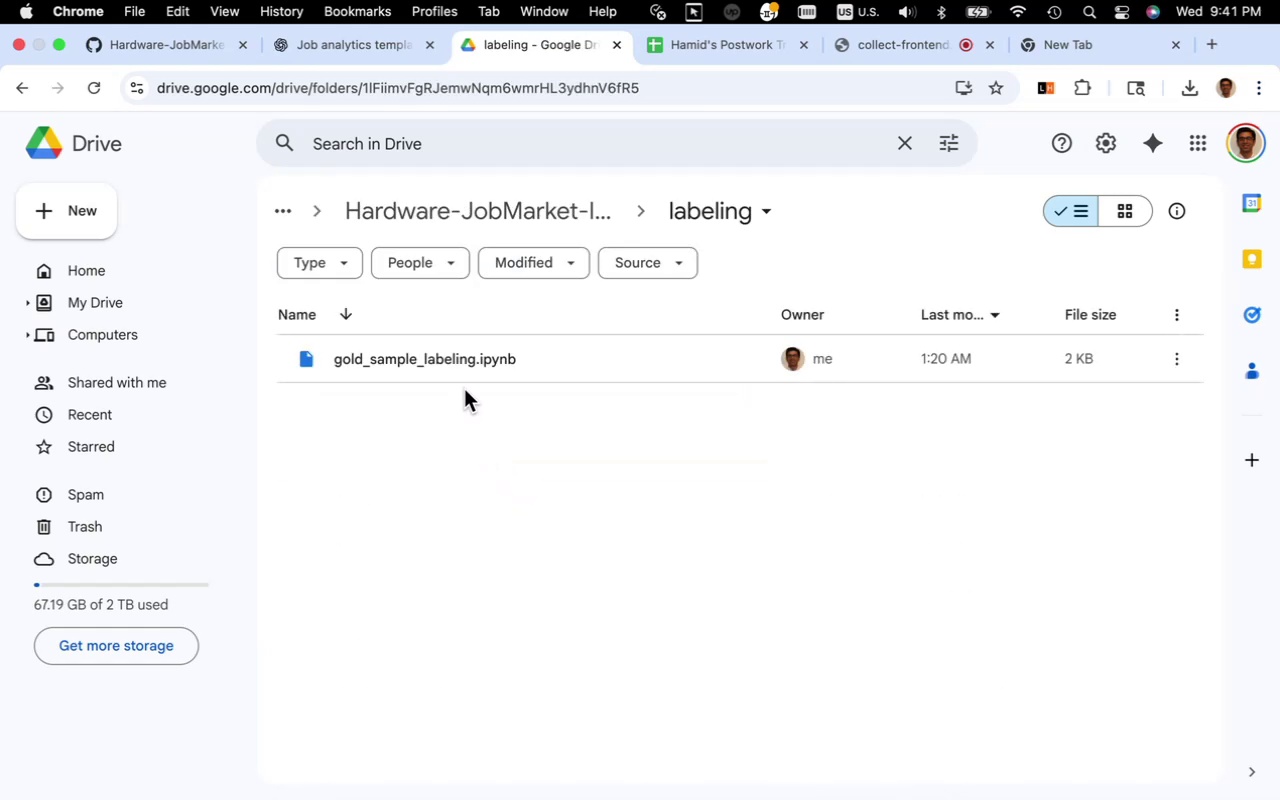 
left_click([447, 361])
 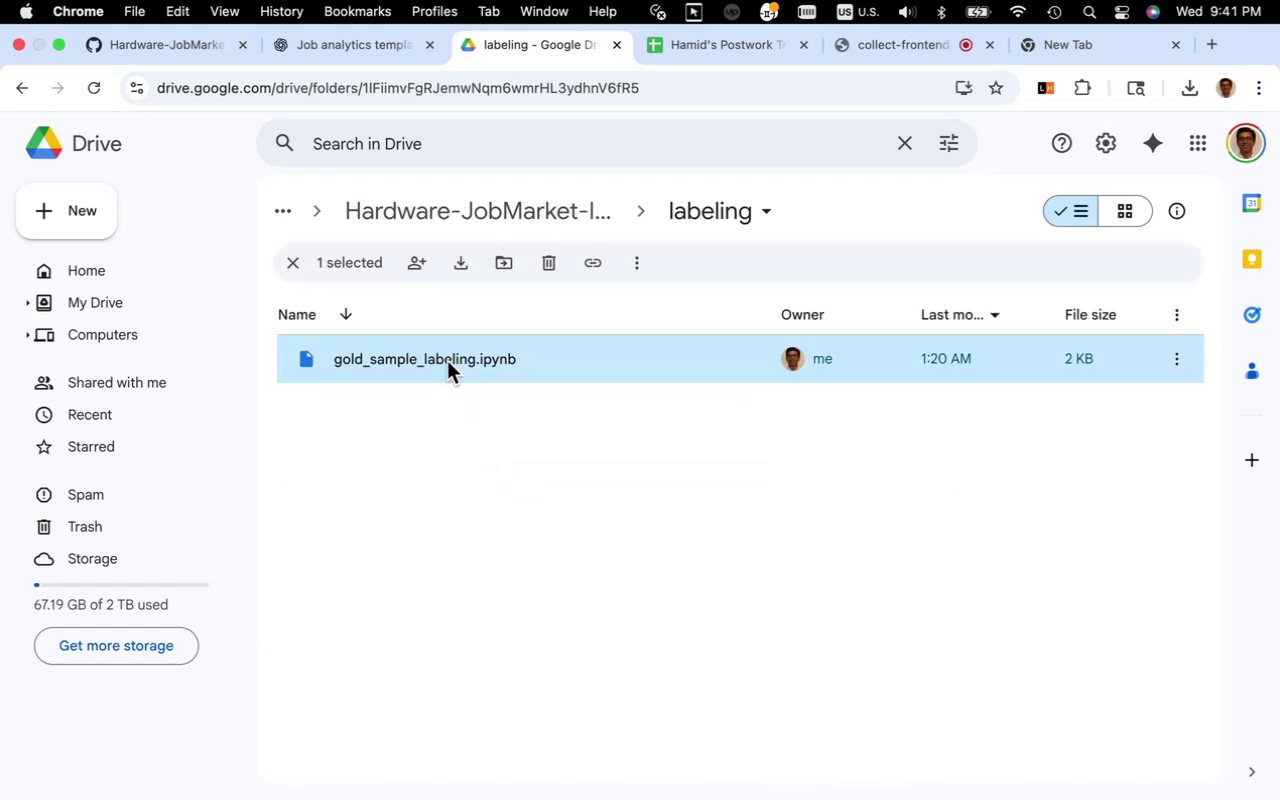 
right_click([447, 361])
 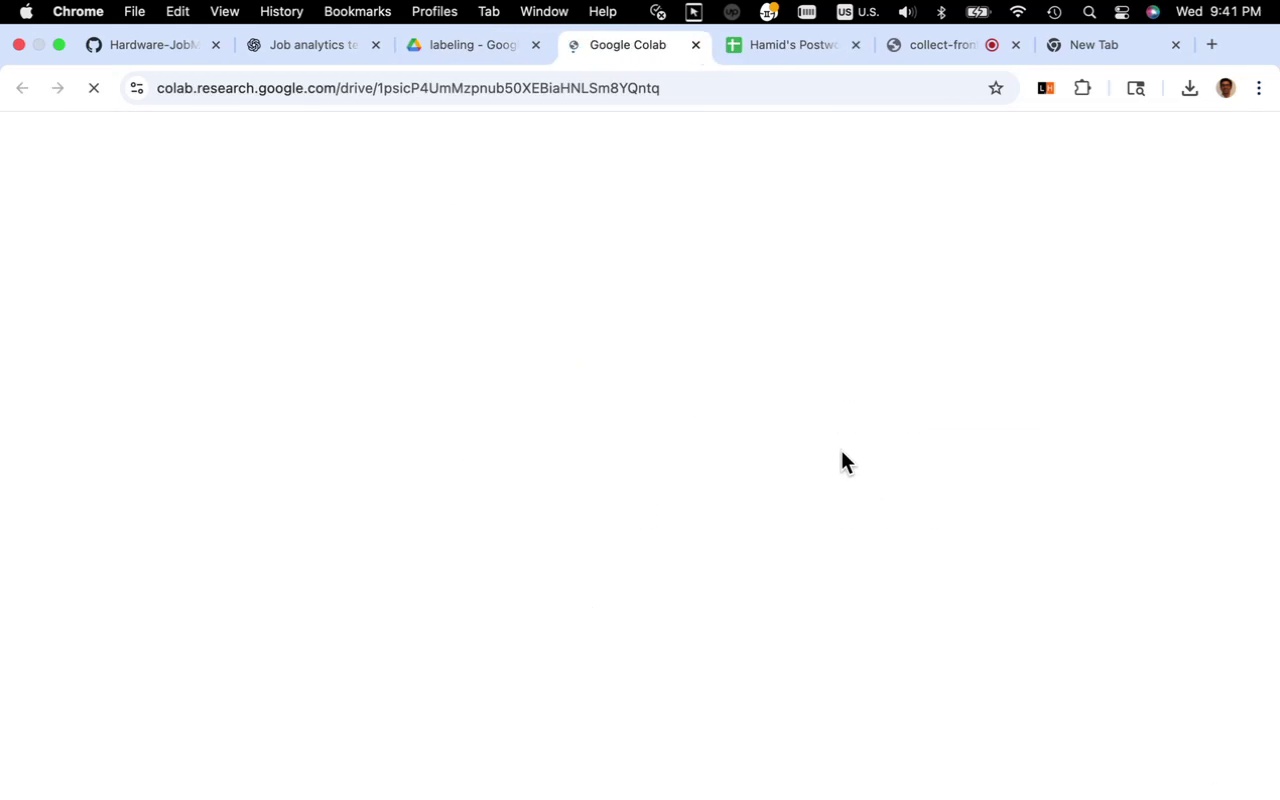 
wait(12.24)
 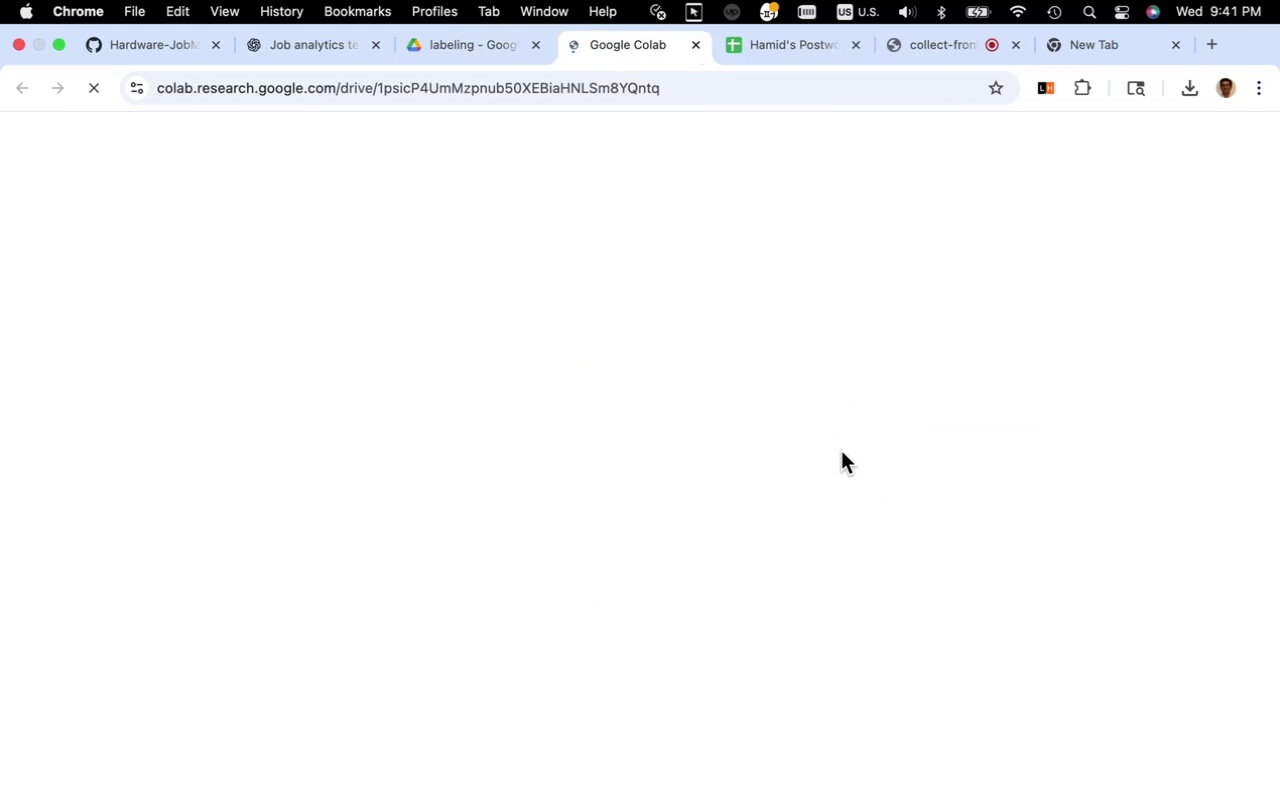 
scroll: coordinate [817, 447], scroll_direction: down, amount: 21.0
 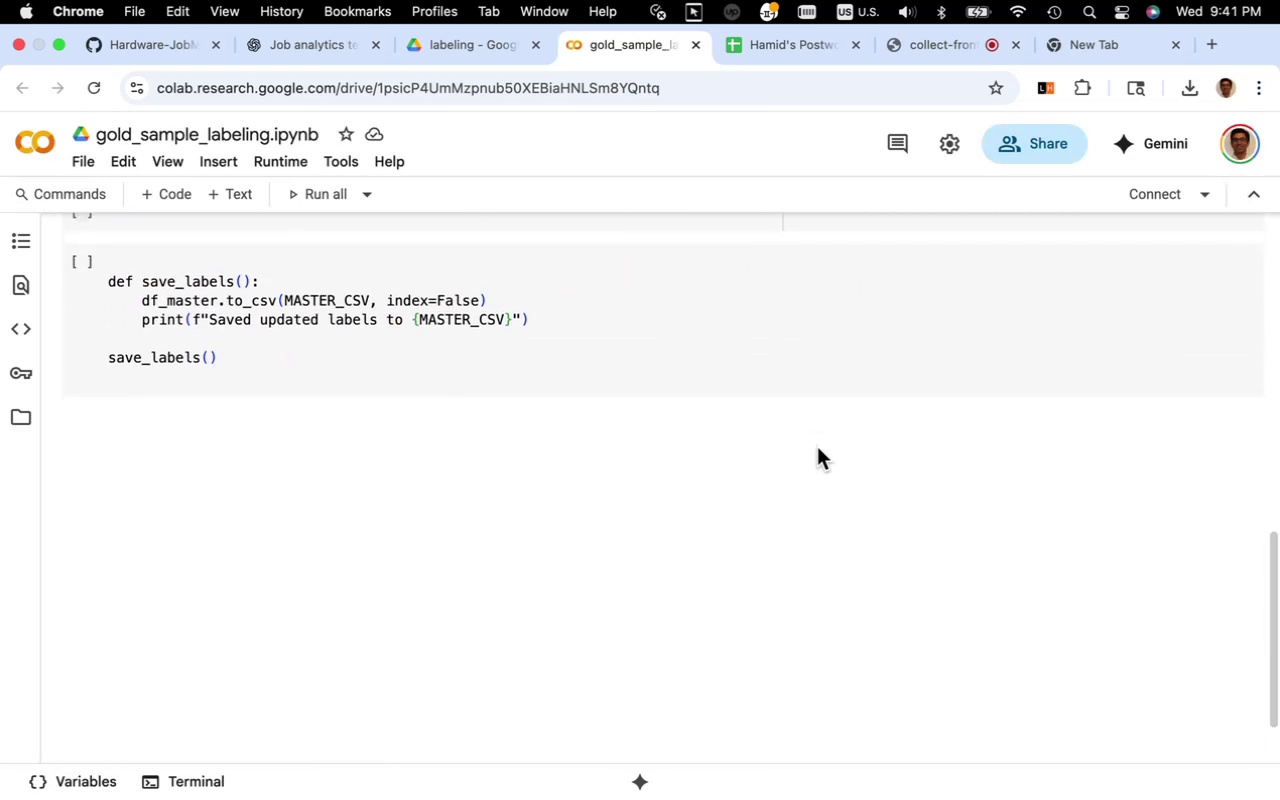 
scroll: coordinate [794, 438], scroll_direction: up, amount: 29.0
 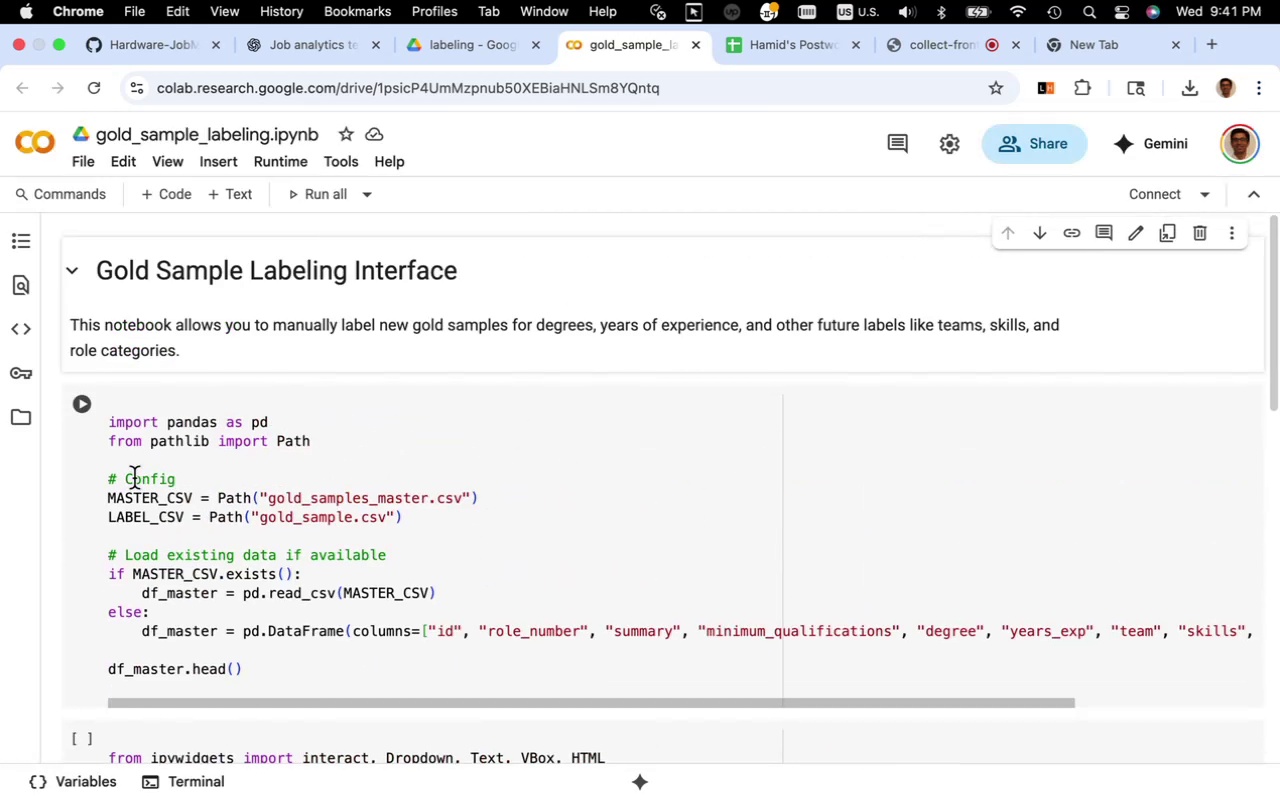 
mouse_move([33, 416])
 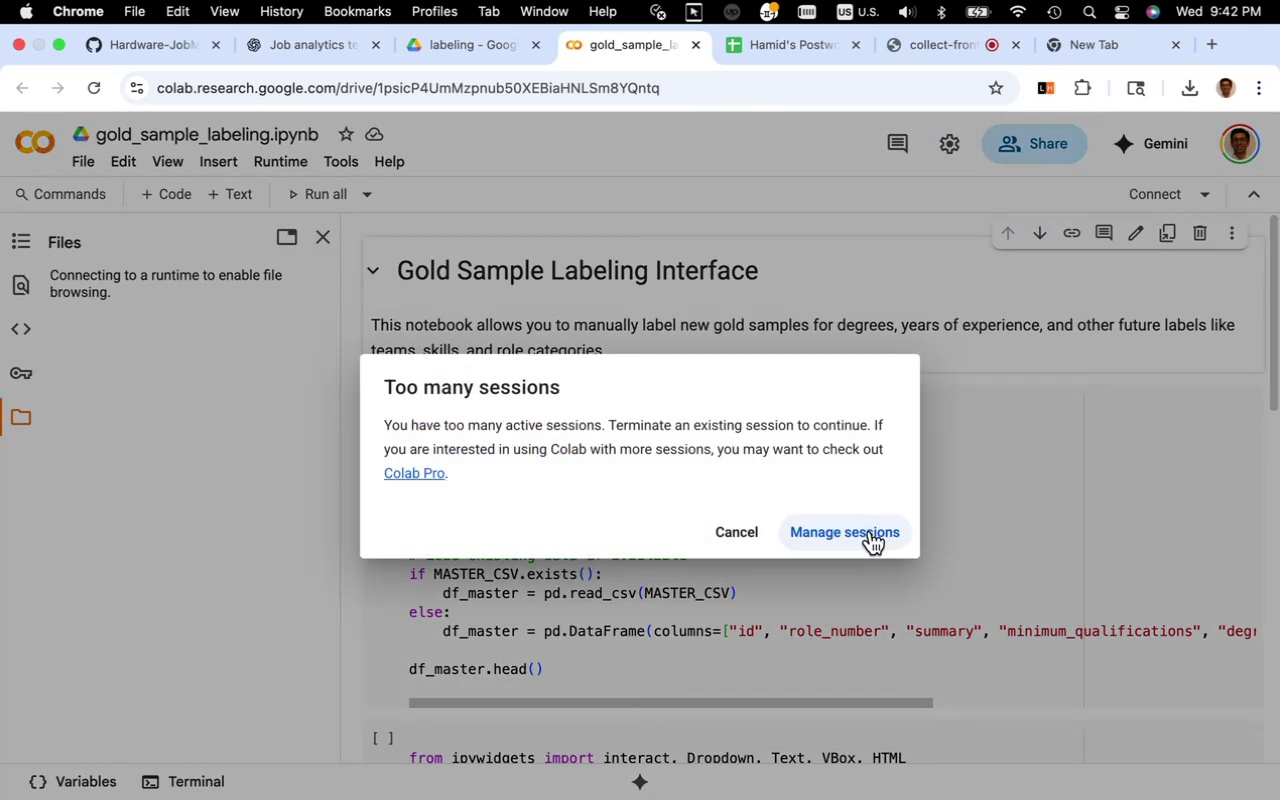 
left_click([870, 531])
 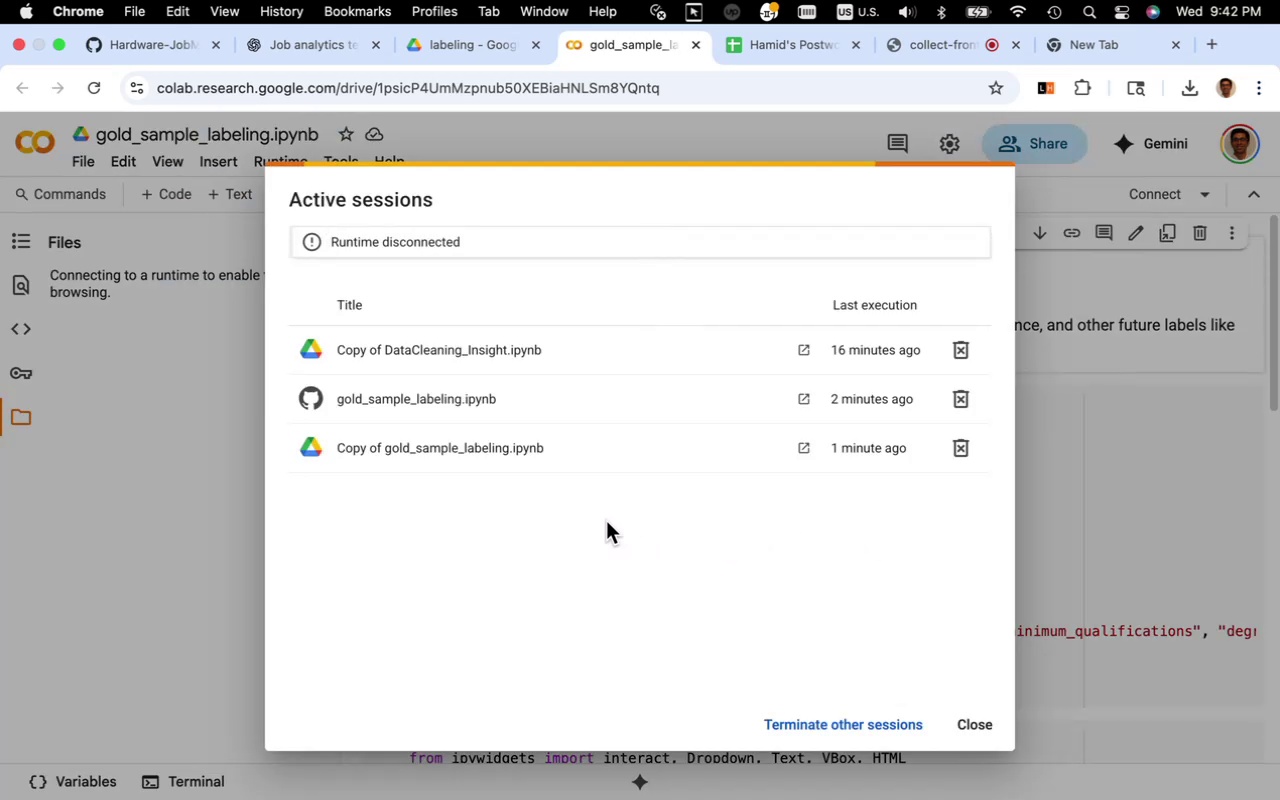 
wait(9.88)
 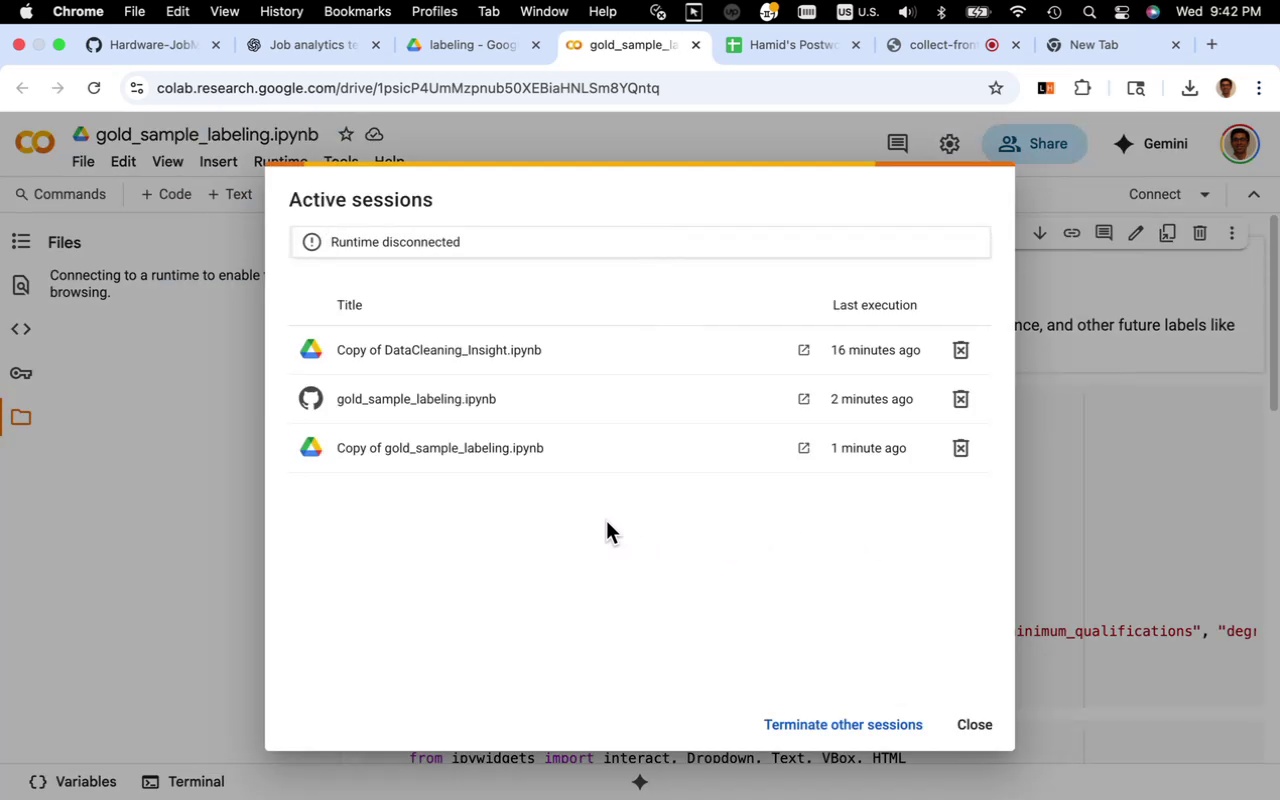 
left_click([807, 716])
 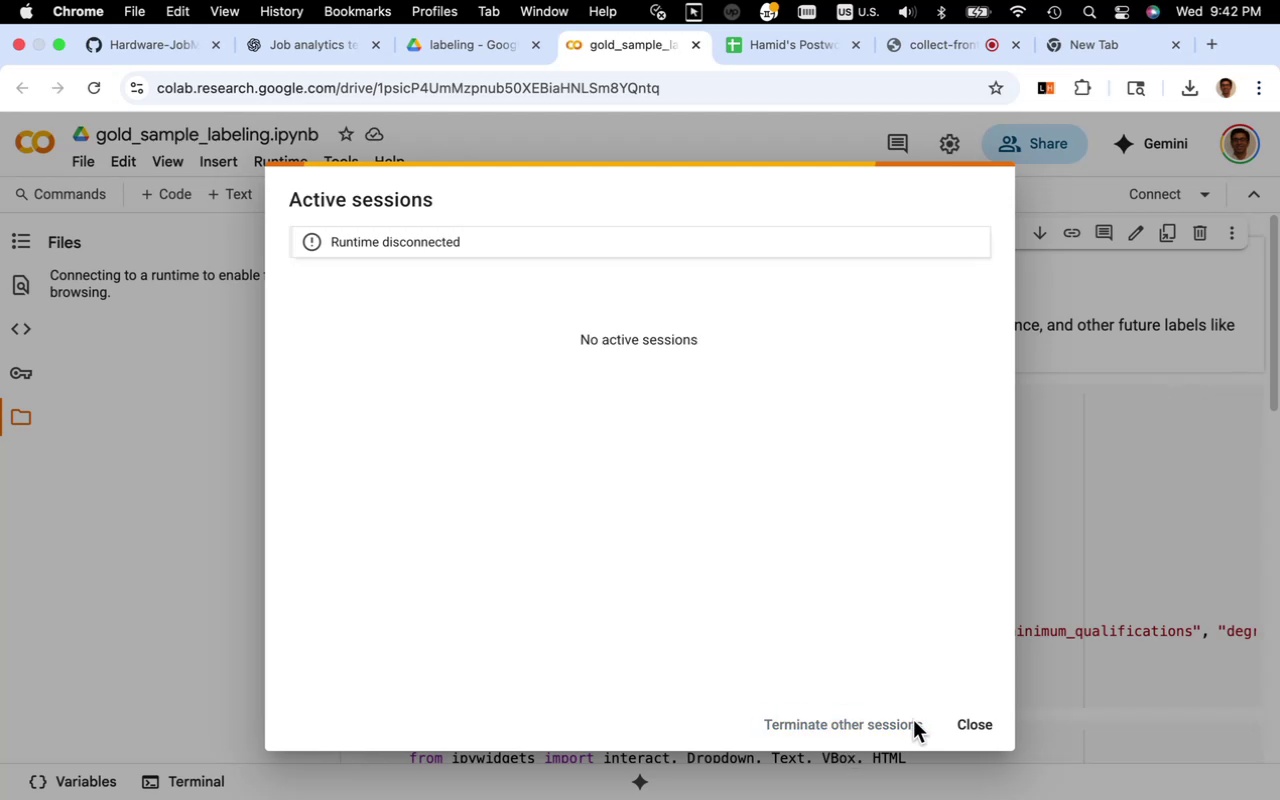 
wait(5.42)
 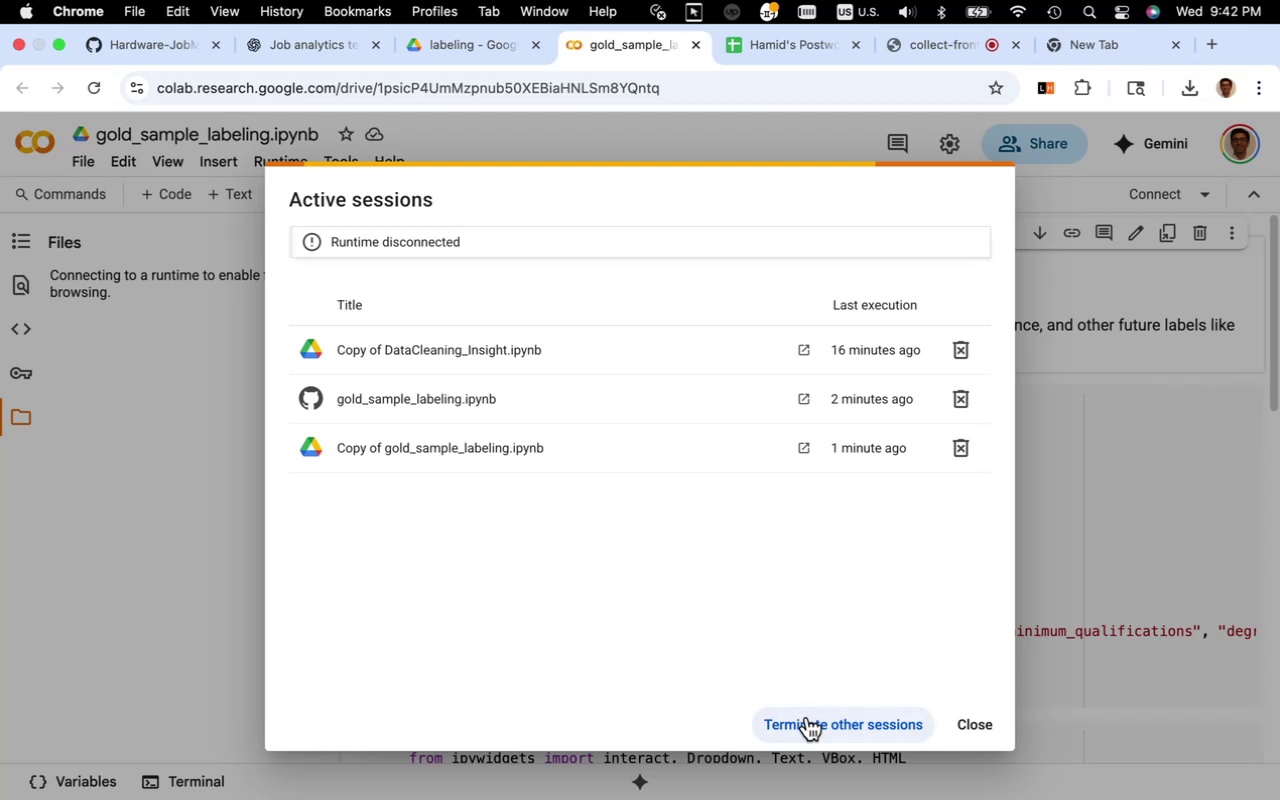 
left_click([957, 724])
 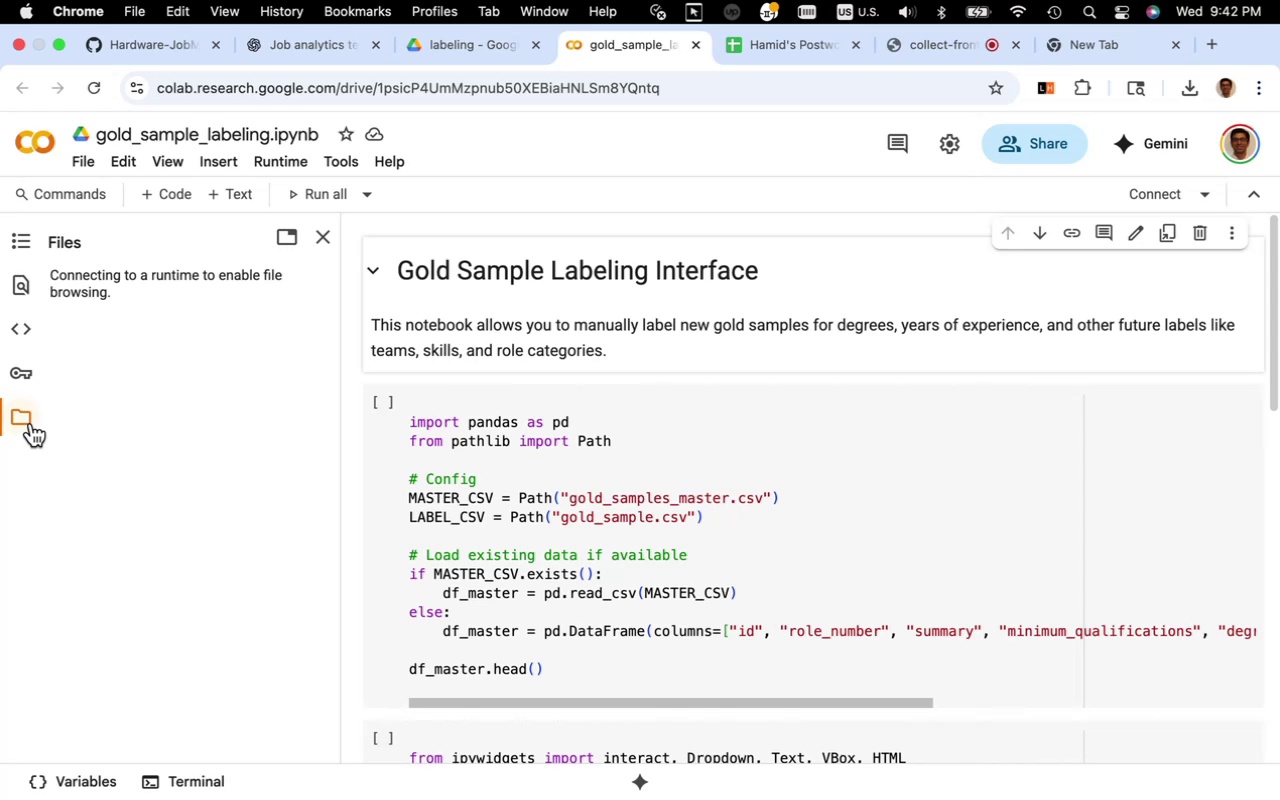 
left_click([31, 423])
 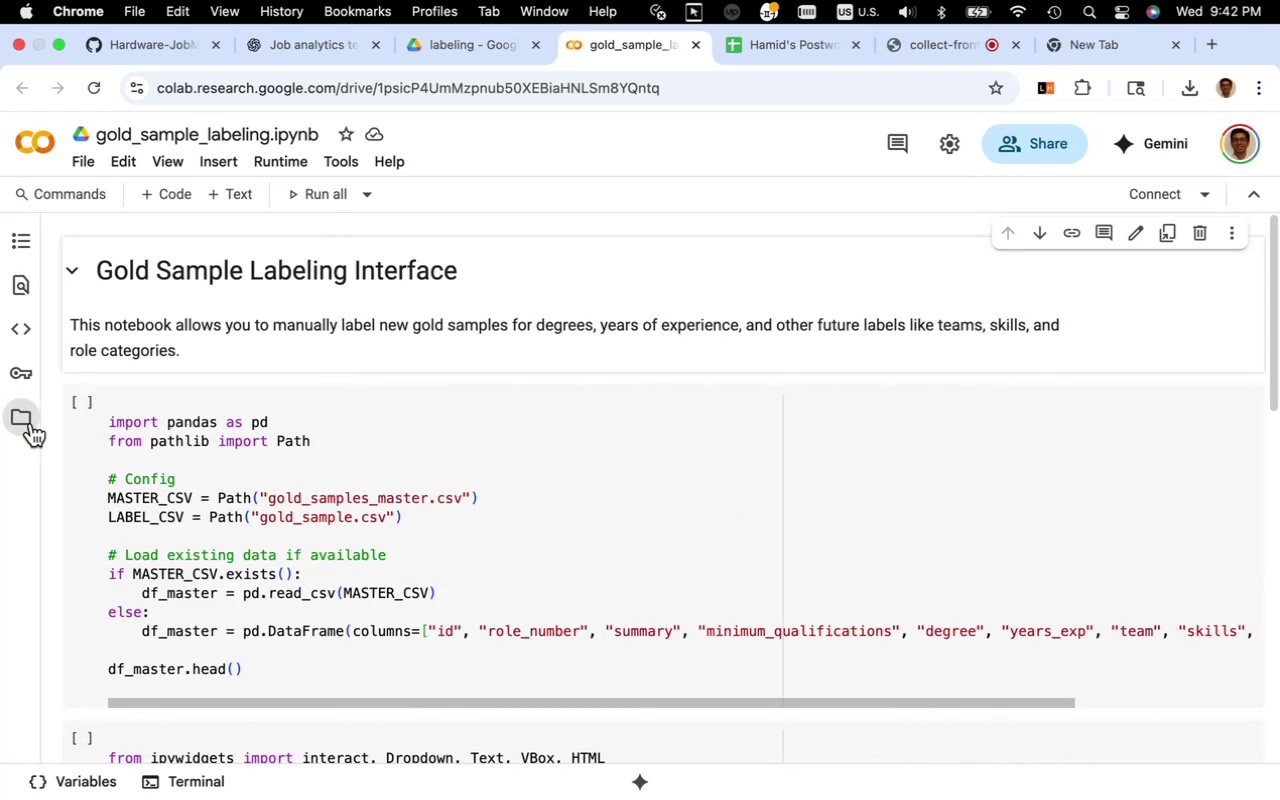 
left_click([31, 423])
 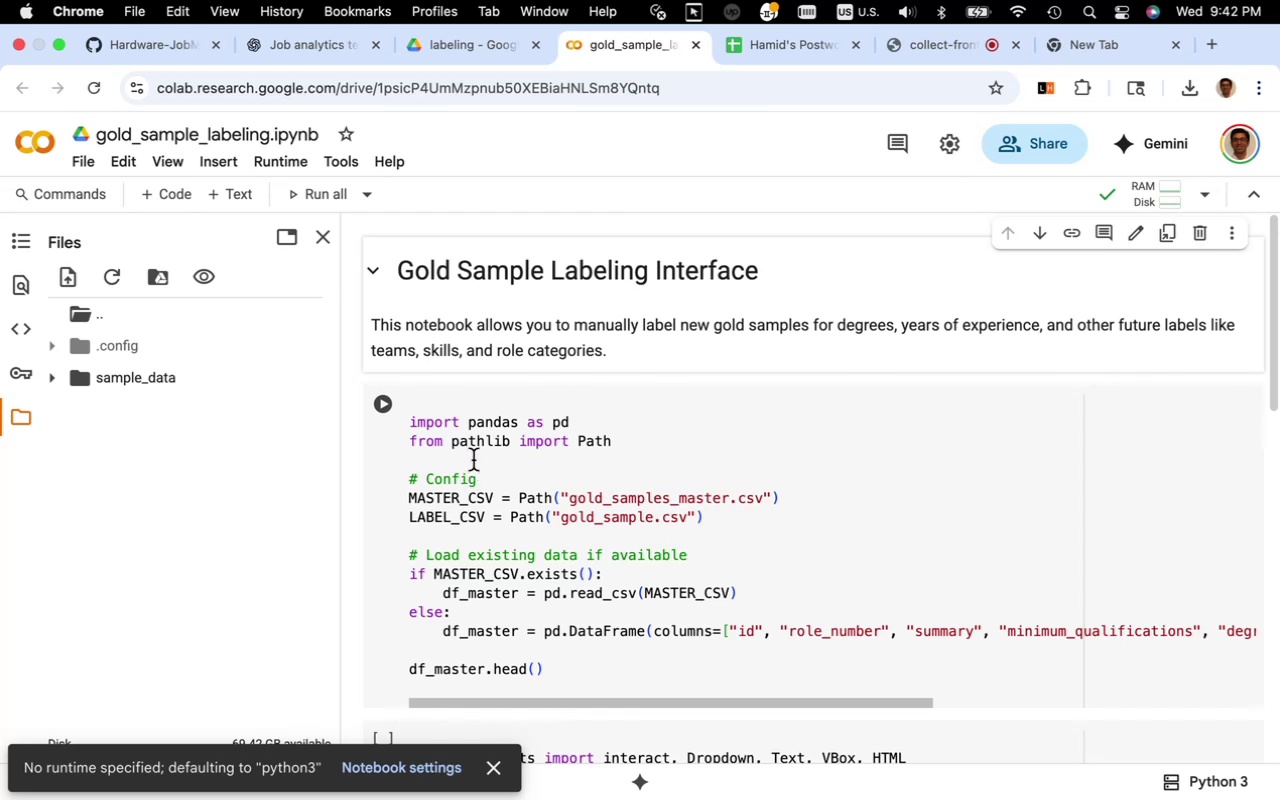 
wait(15.37)
 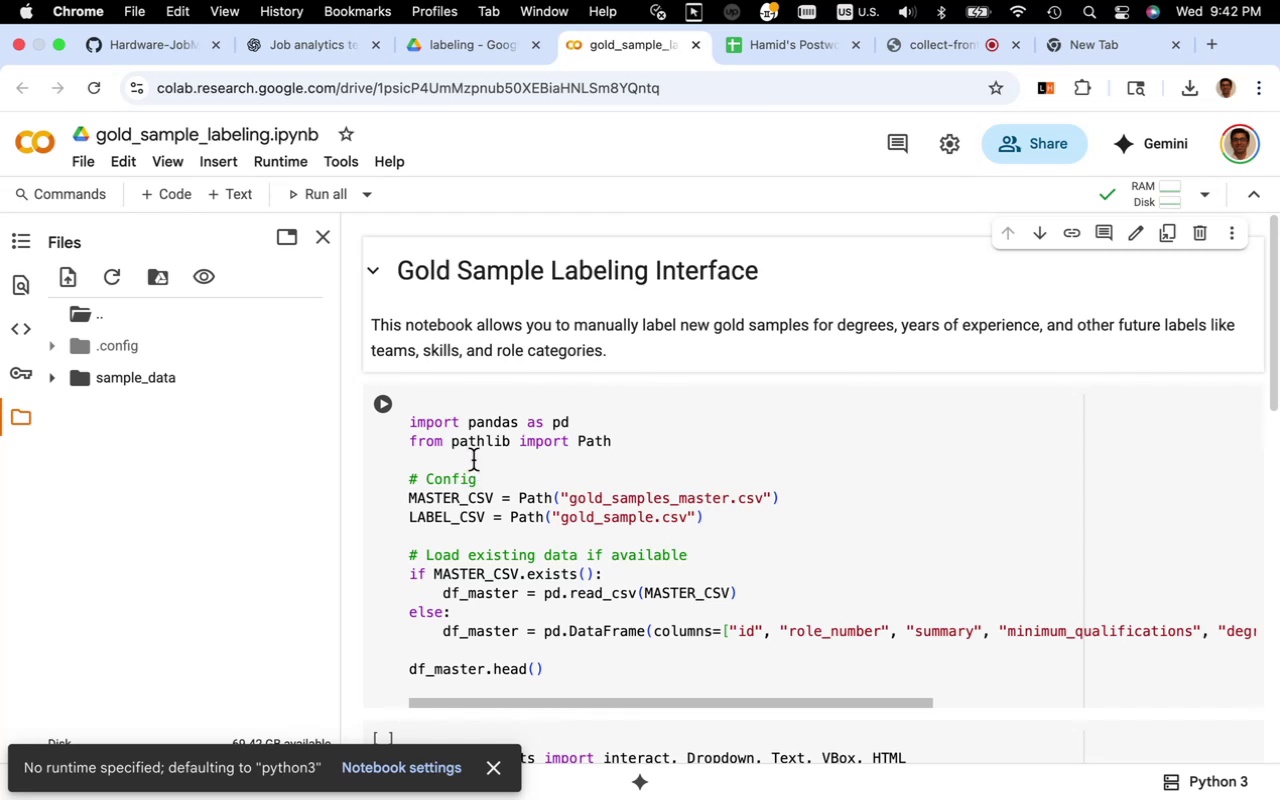 
key(Meta+CommandLeft)
 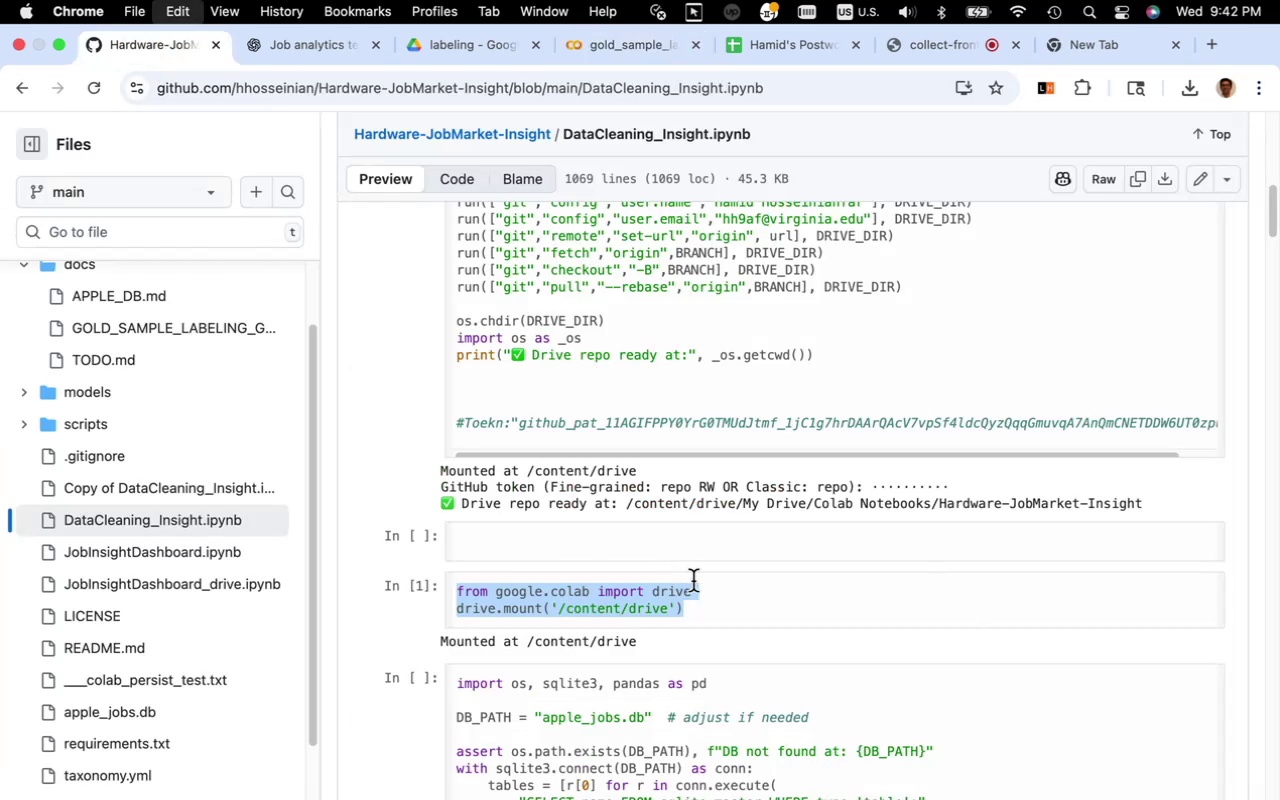 
key(Meta+C)
 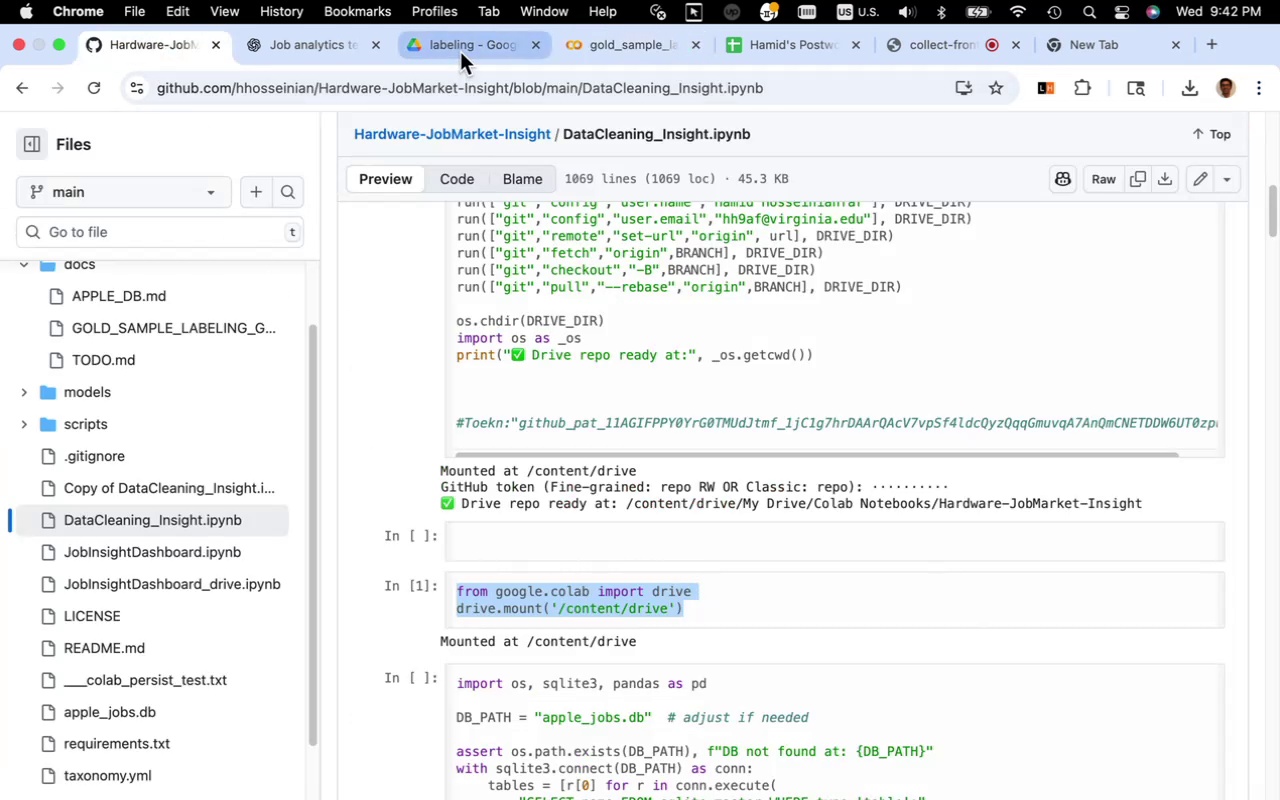 
left_click([460, 52])
 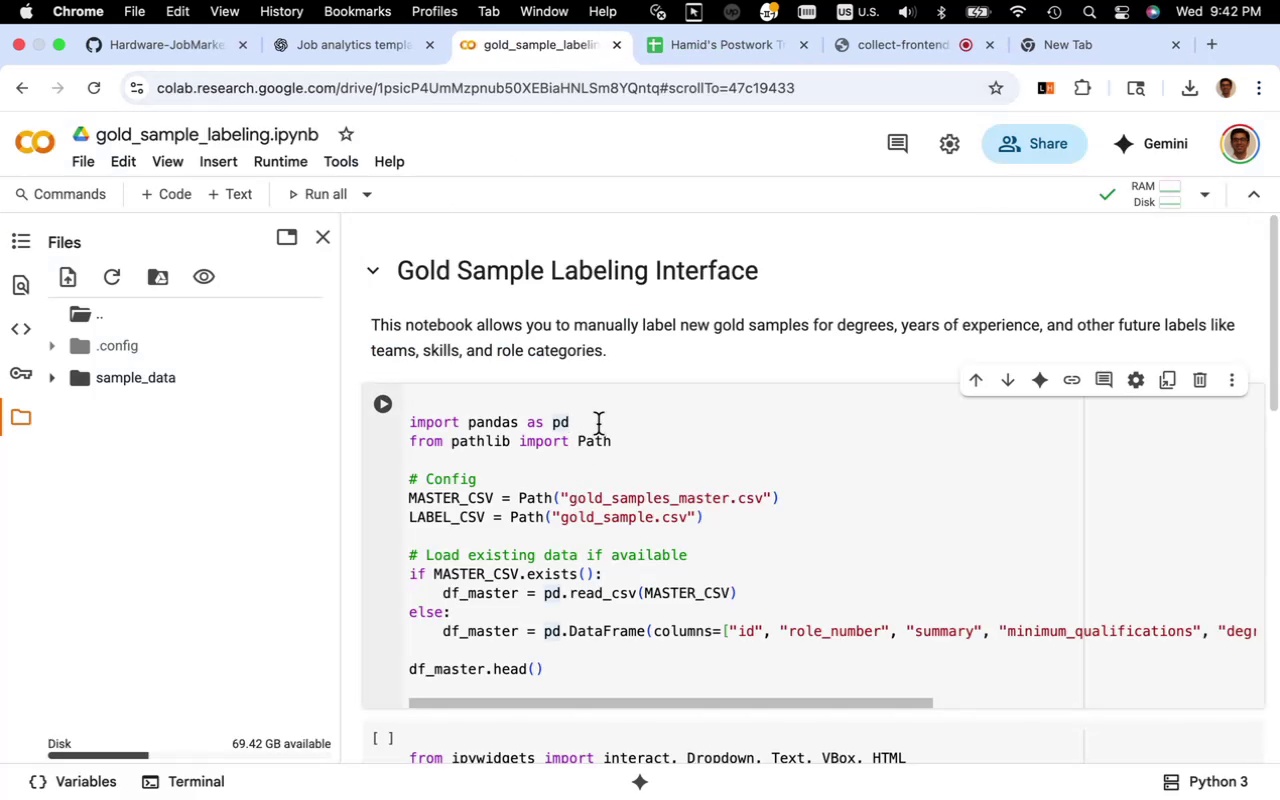 
wait(6.28)
 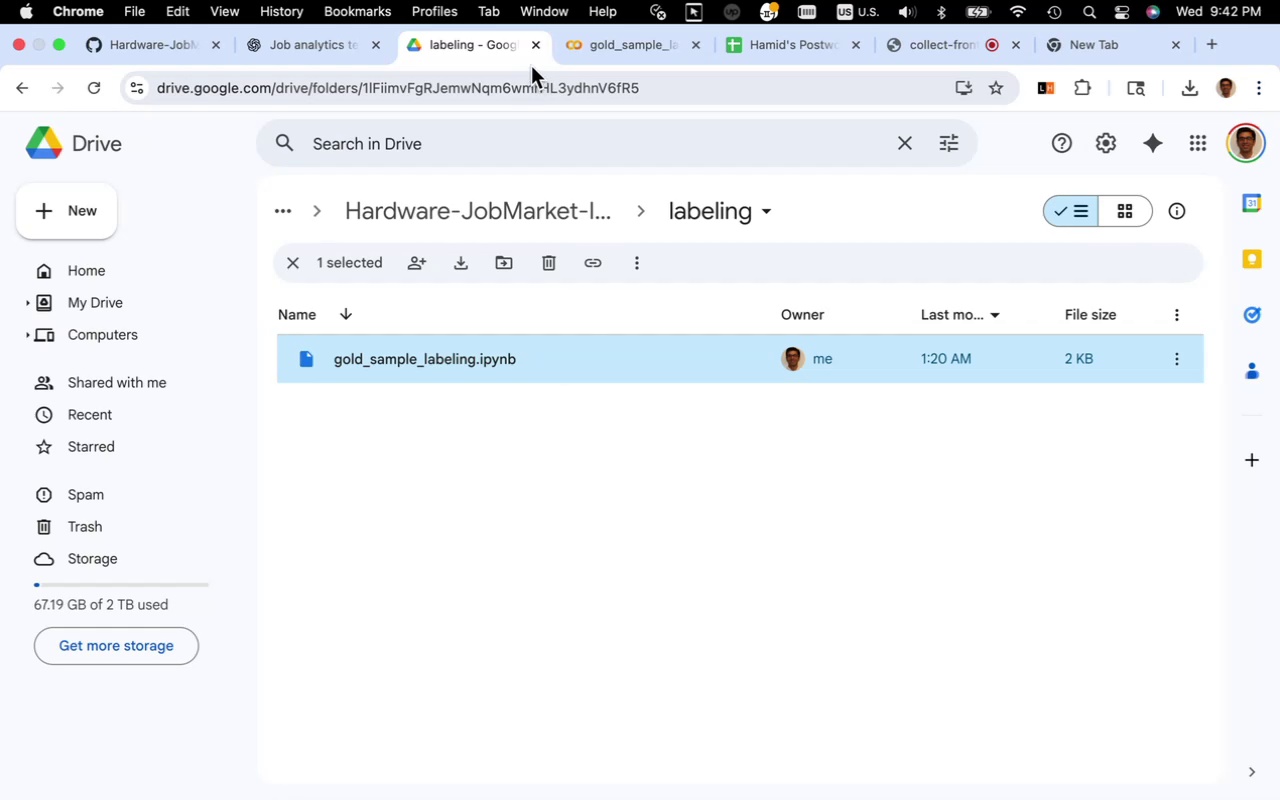 
left_click([764, 376])
 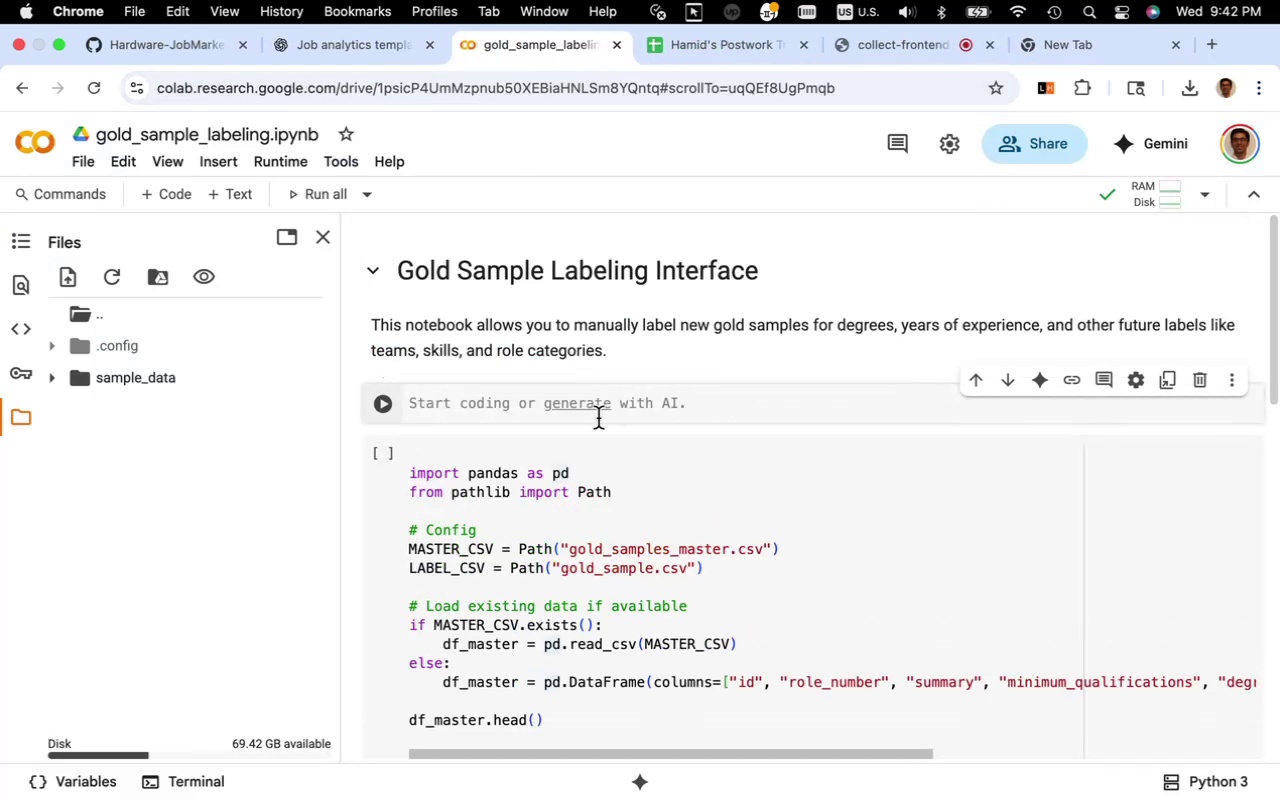 
key(Meta+V)
 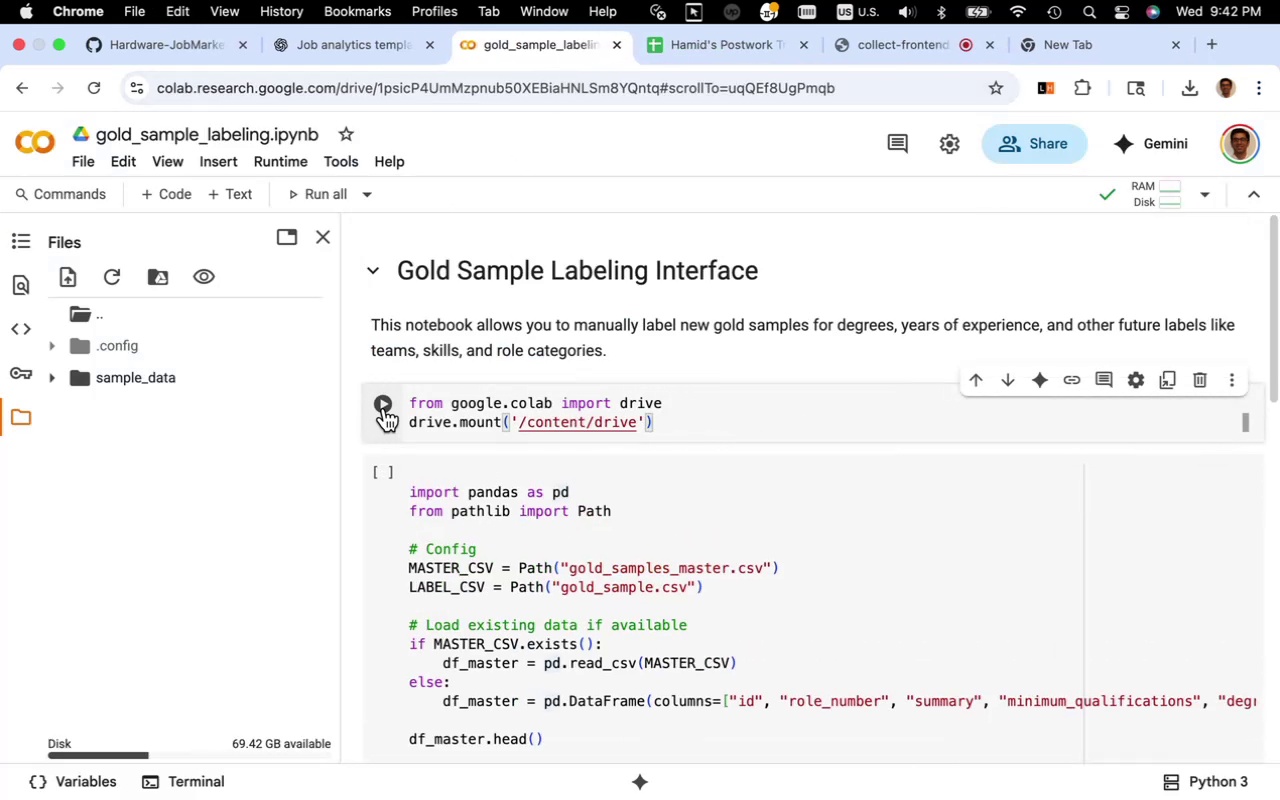 
left_click([384, 407])
 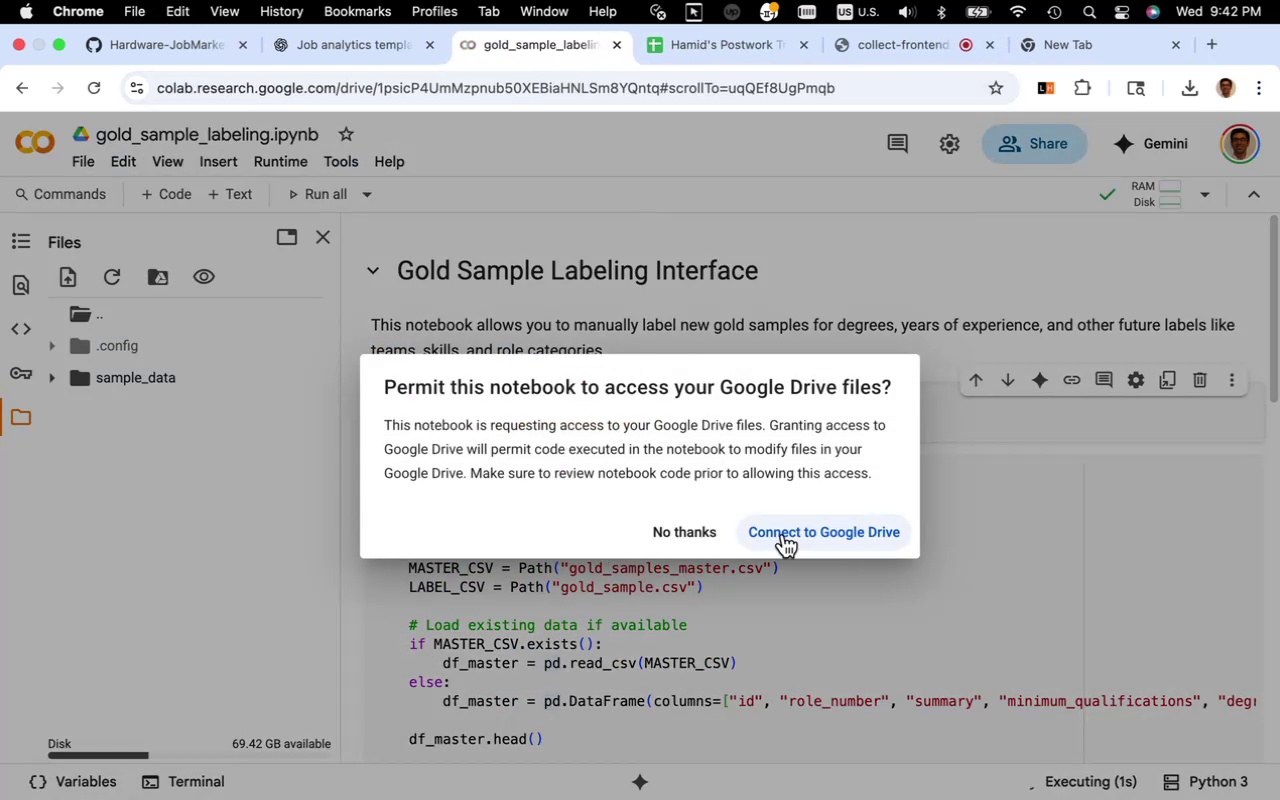 
left_click([787, 530])
 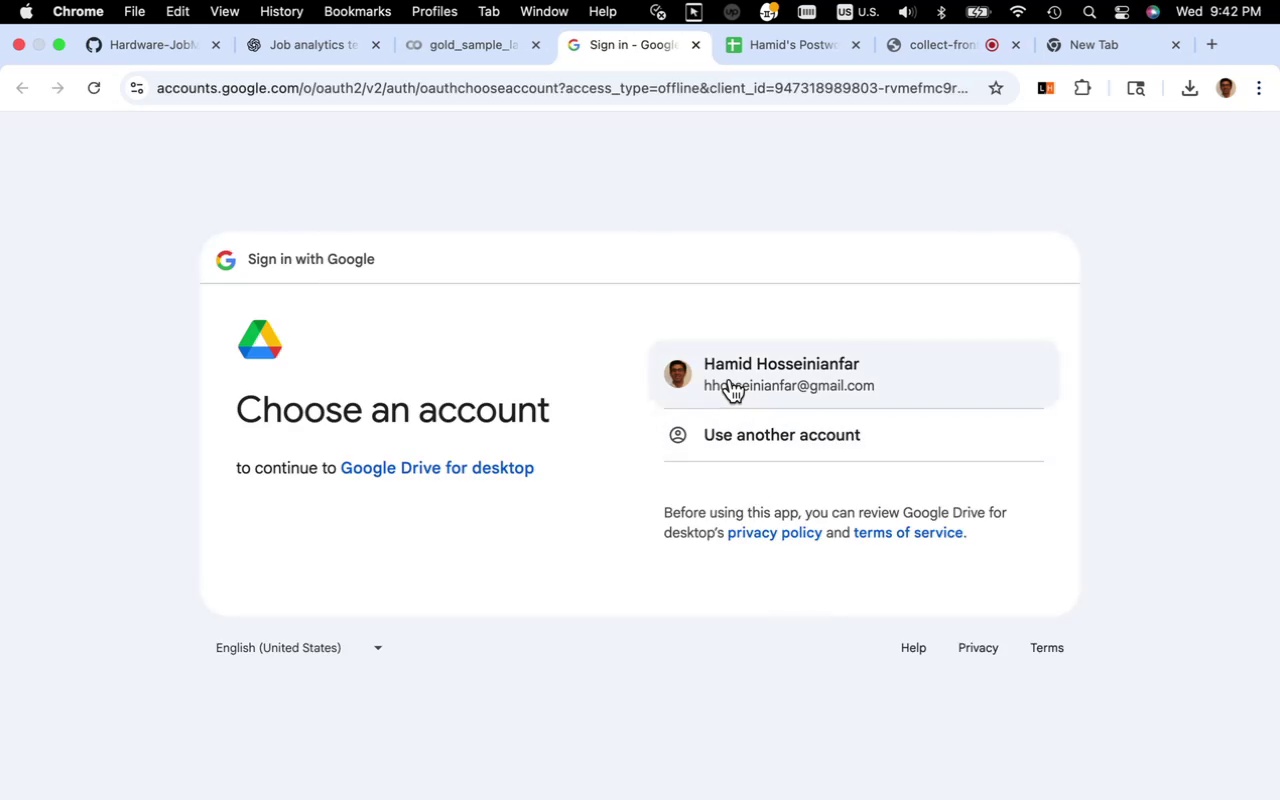 
left_click([730, 379])
 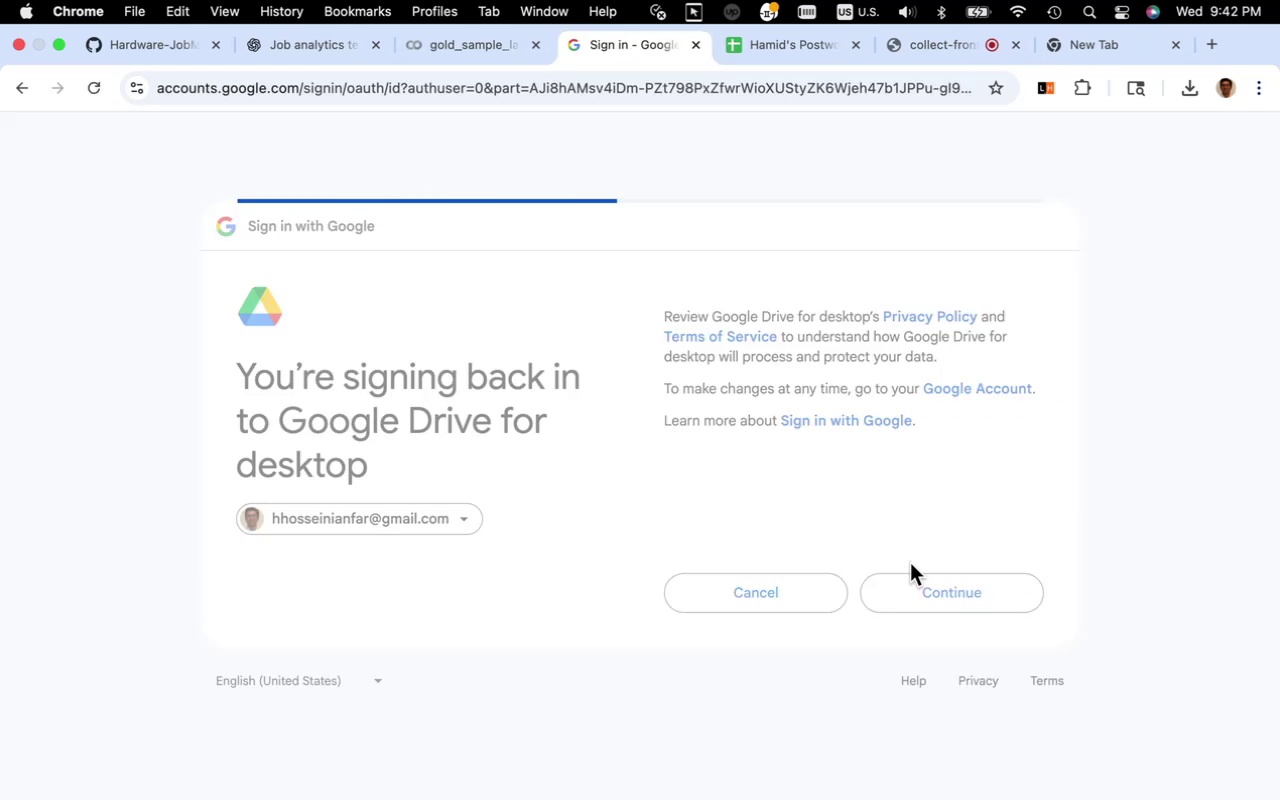 
wait(6.89)
 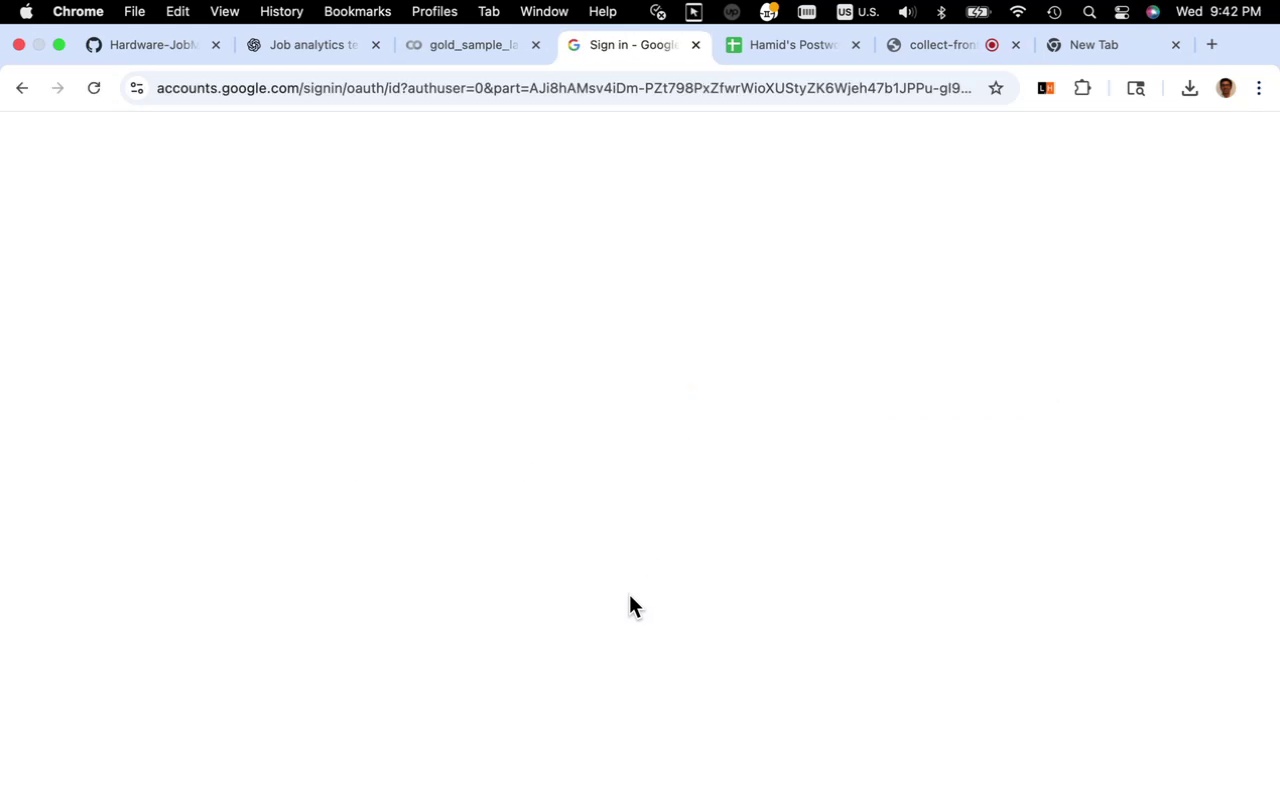 
mouse_move([731, 540])
 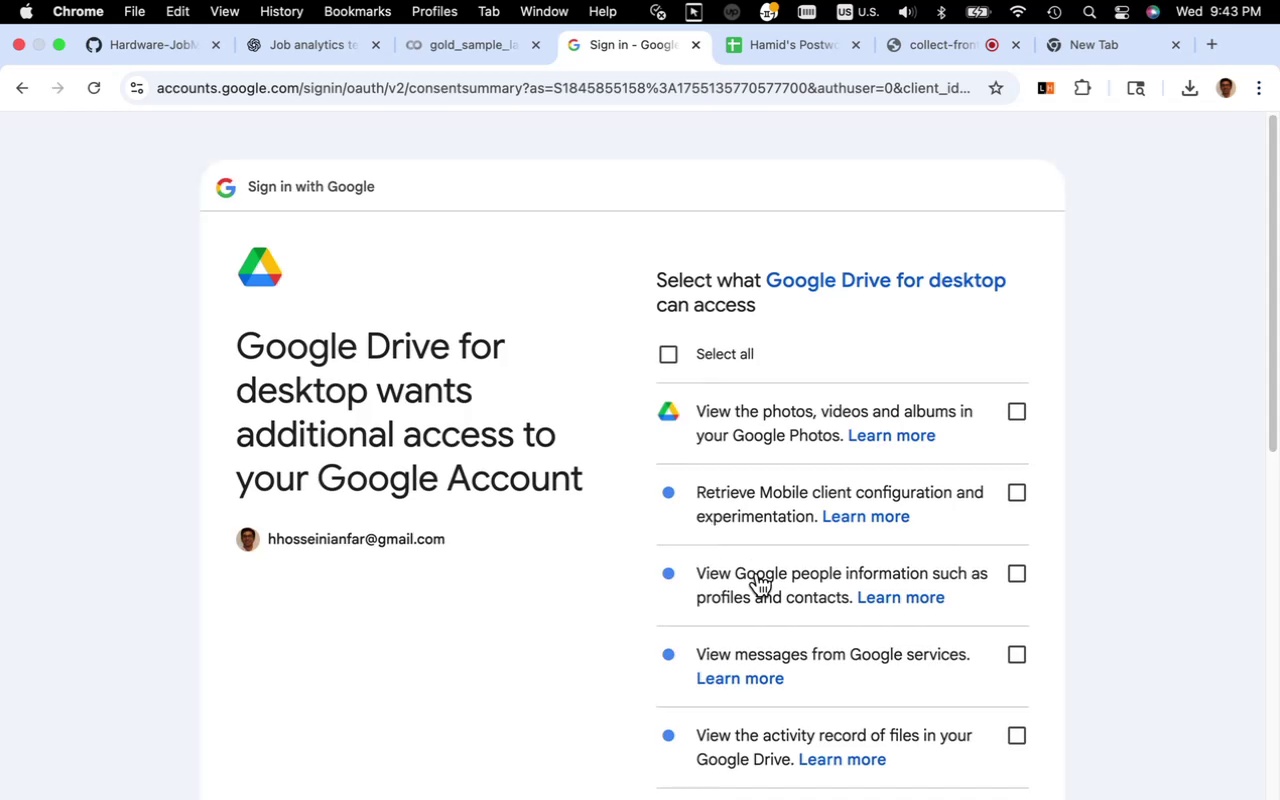 
scroll: coordinate [761, 580], scroll_direction: down, amount: 25.0
 